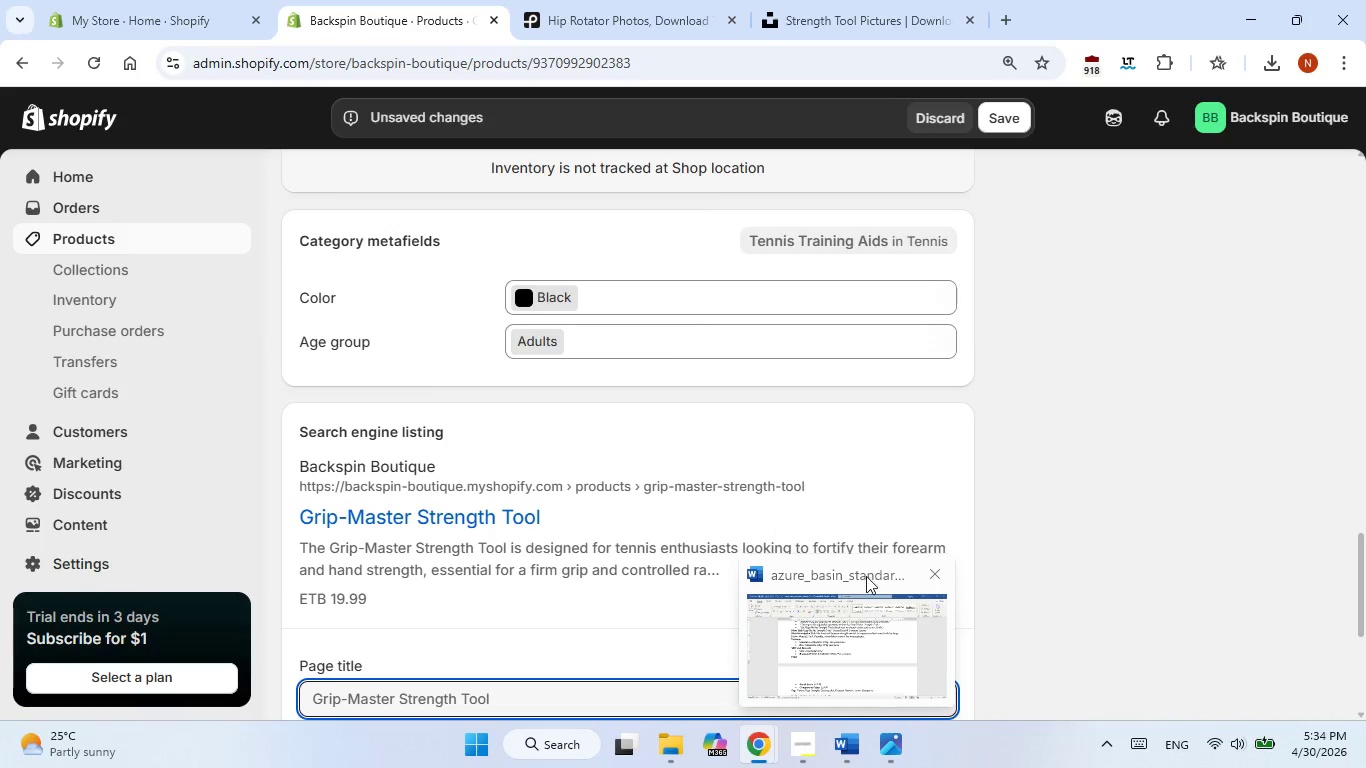 
left_click([853, 752])
 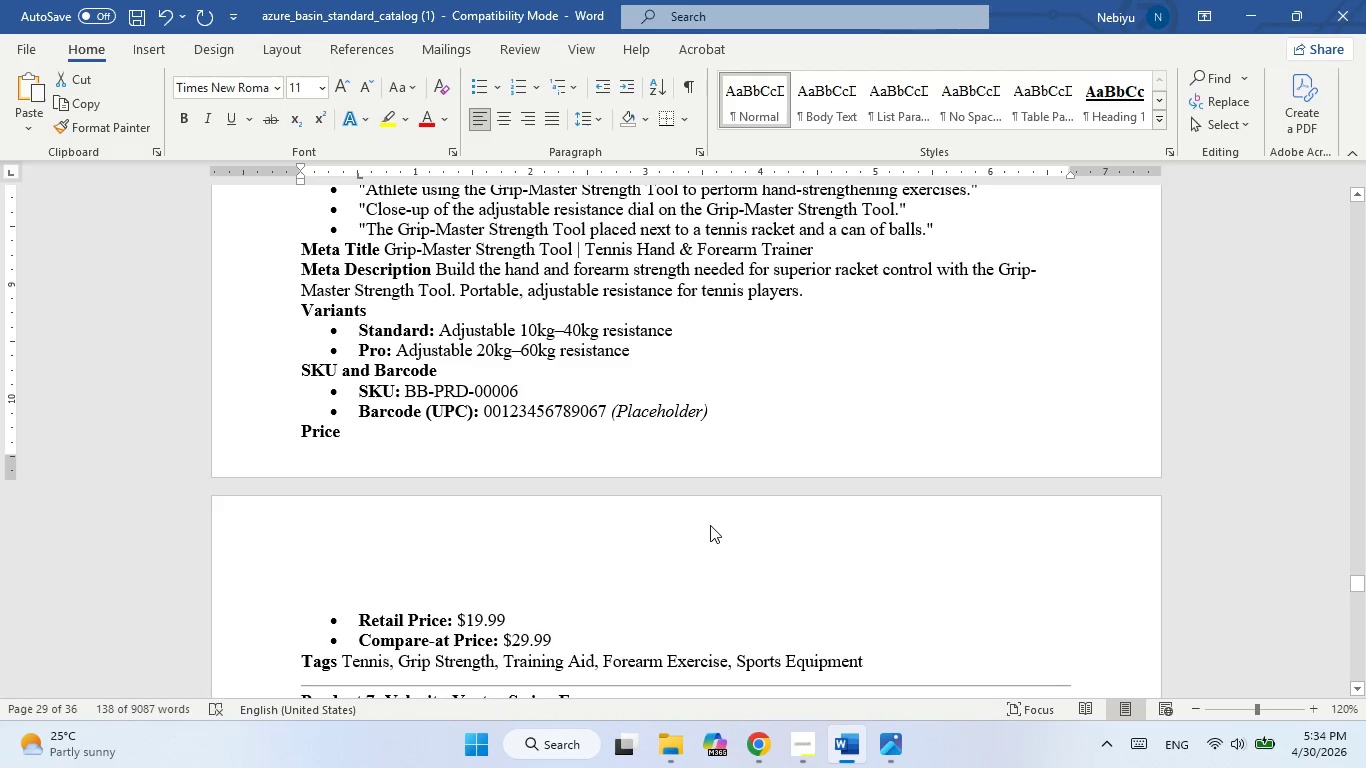 
scroll: coordinate [710, 525], scroll_direction: none, amount: 0.0
 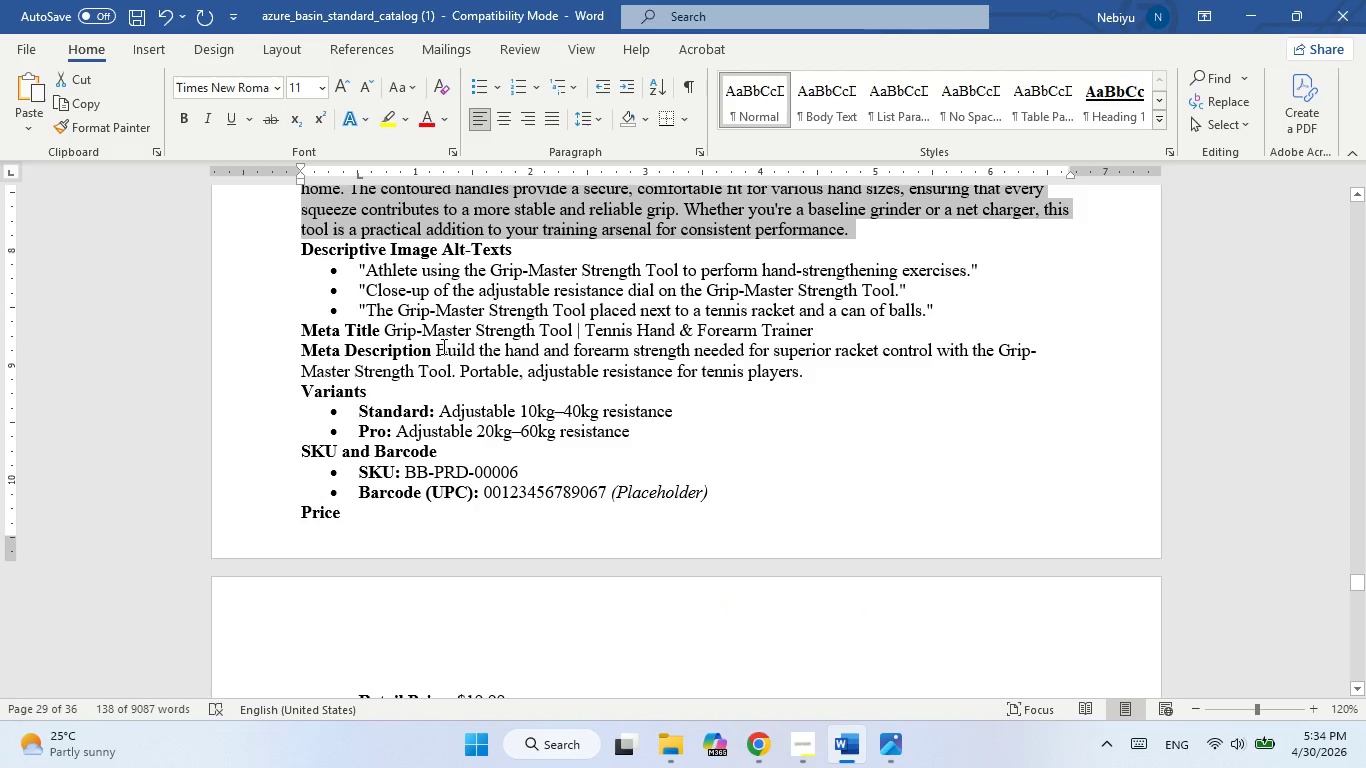 
left_click_drag(start_coordinate=[443, 349], to_coordinate=[810, 369])
 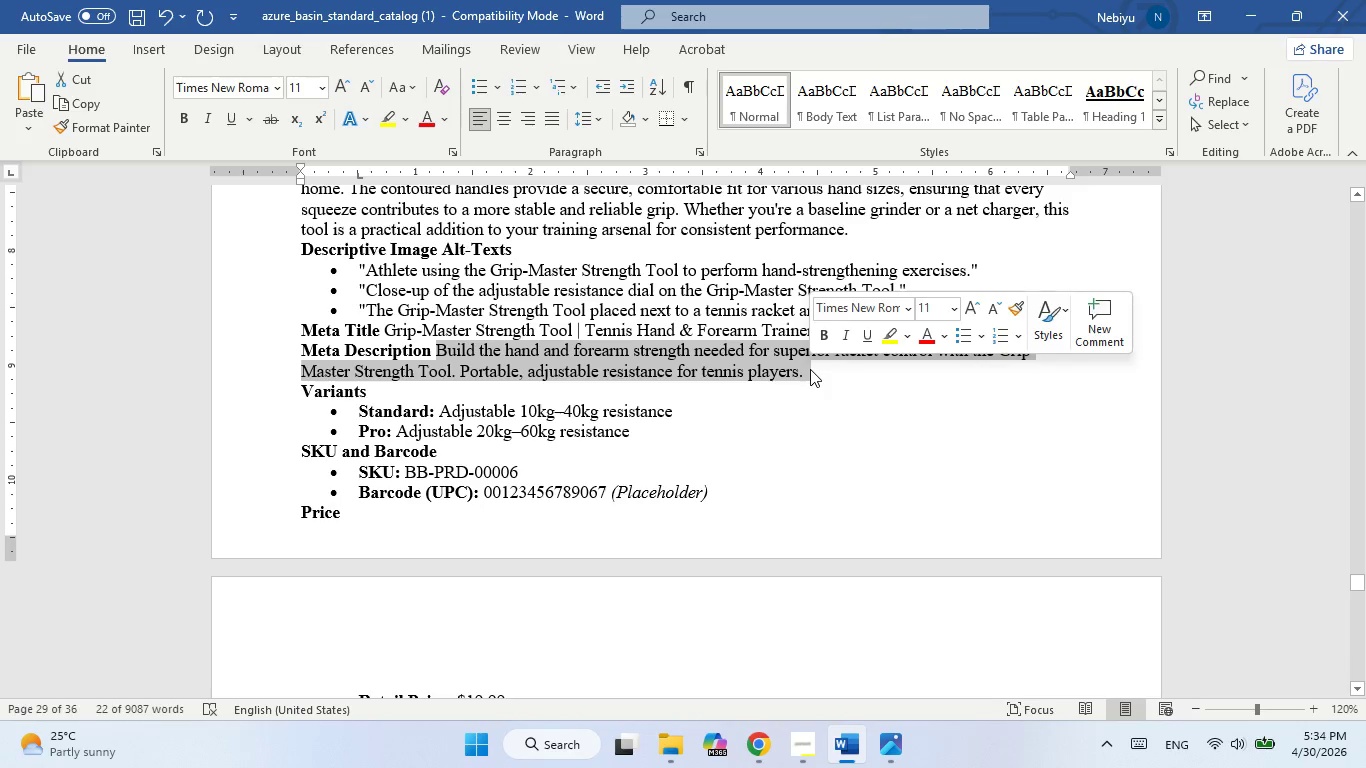 
key(Control+ControlLeft)
 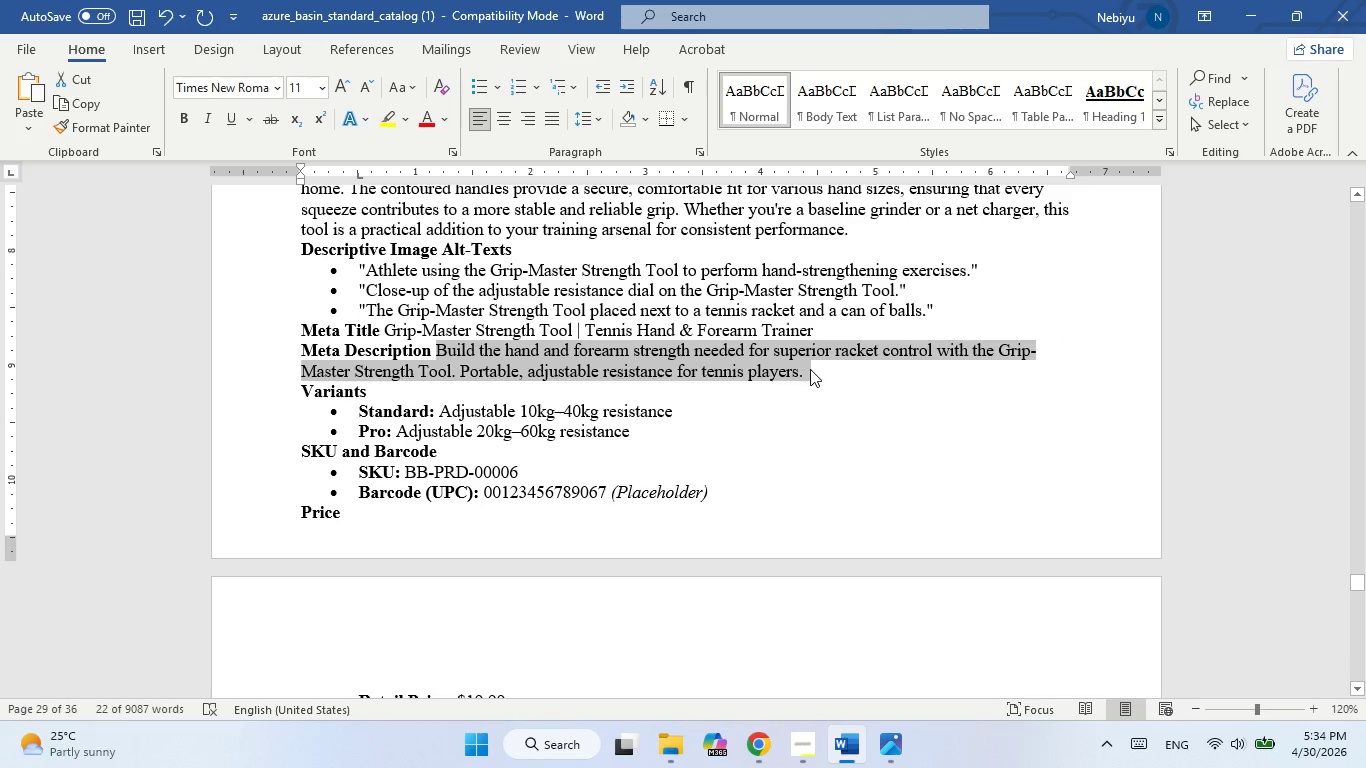 
key(Control+C)
 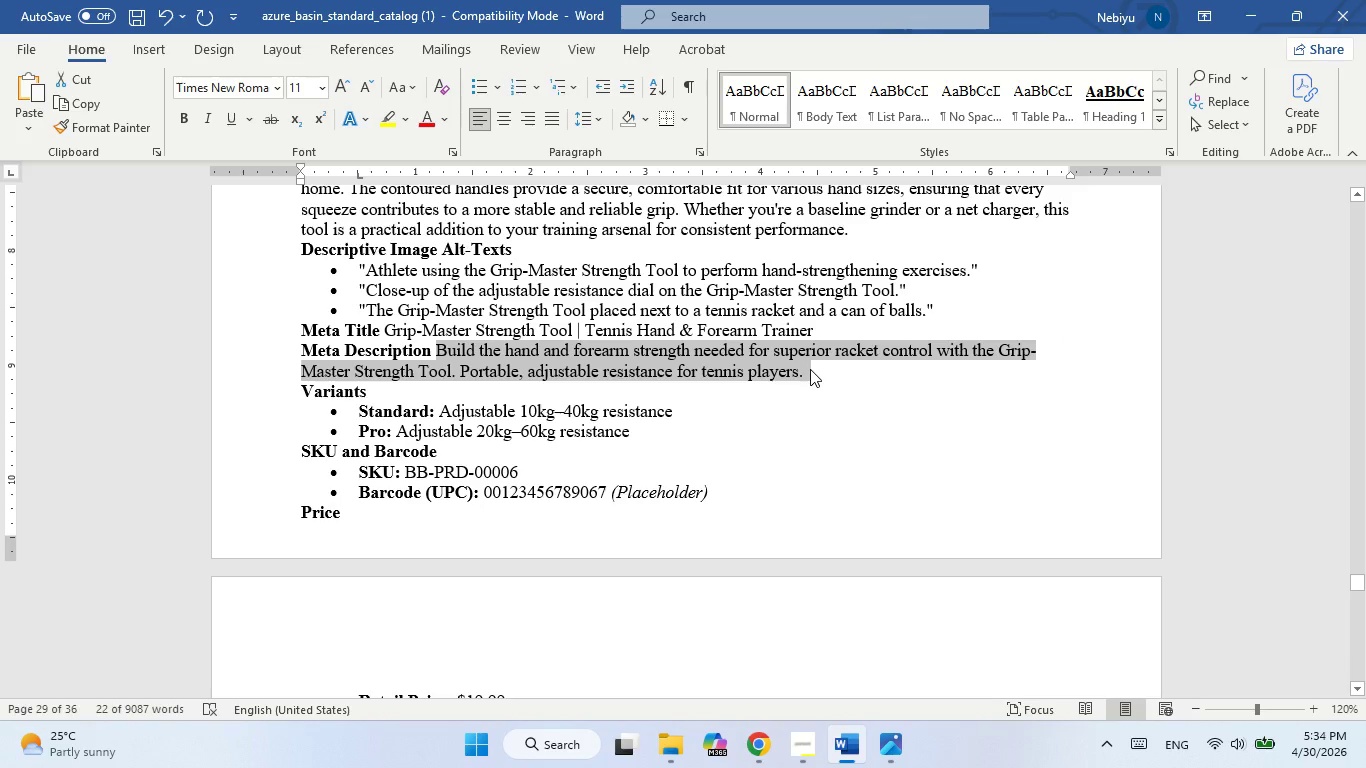 
key(Alt+AltLeft)
 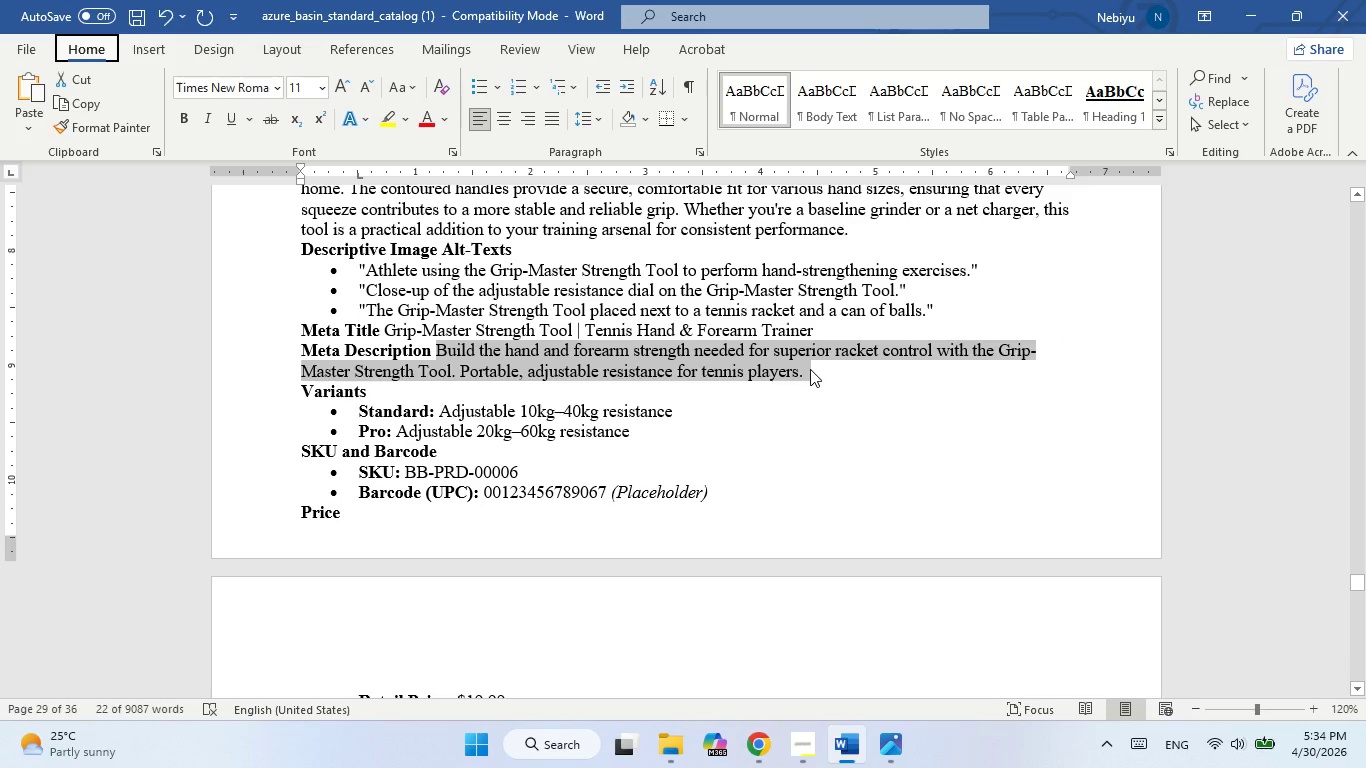 
key(Tab)
 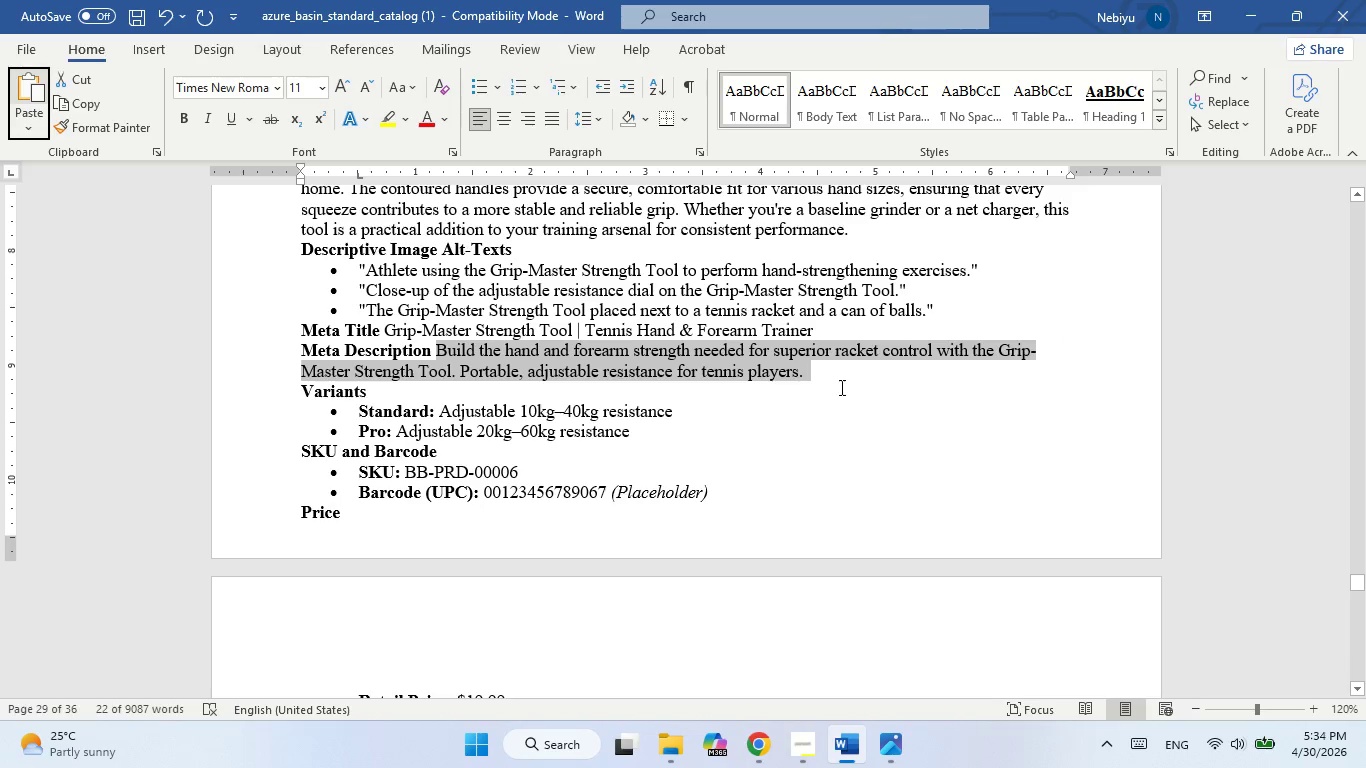 
left_click([841, 387])
 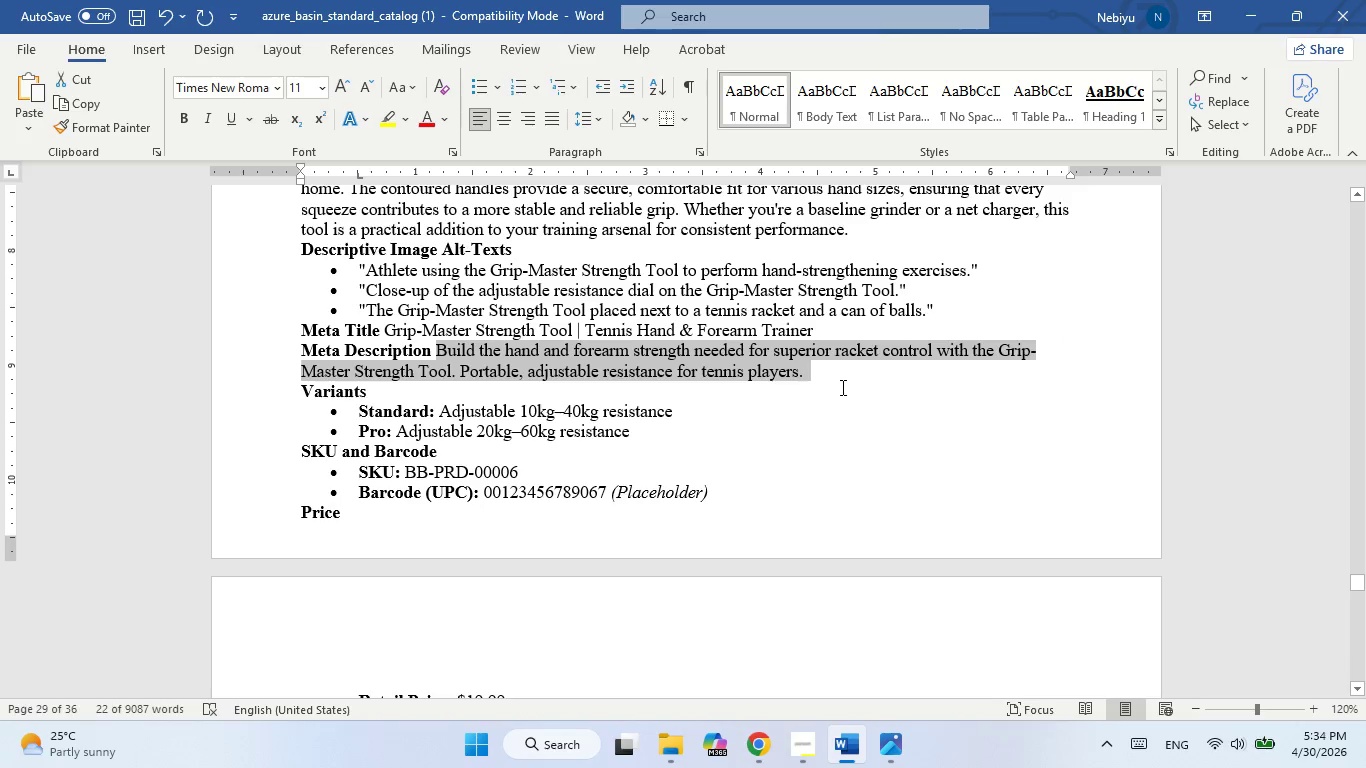 
key(Alt+AltLeft)
 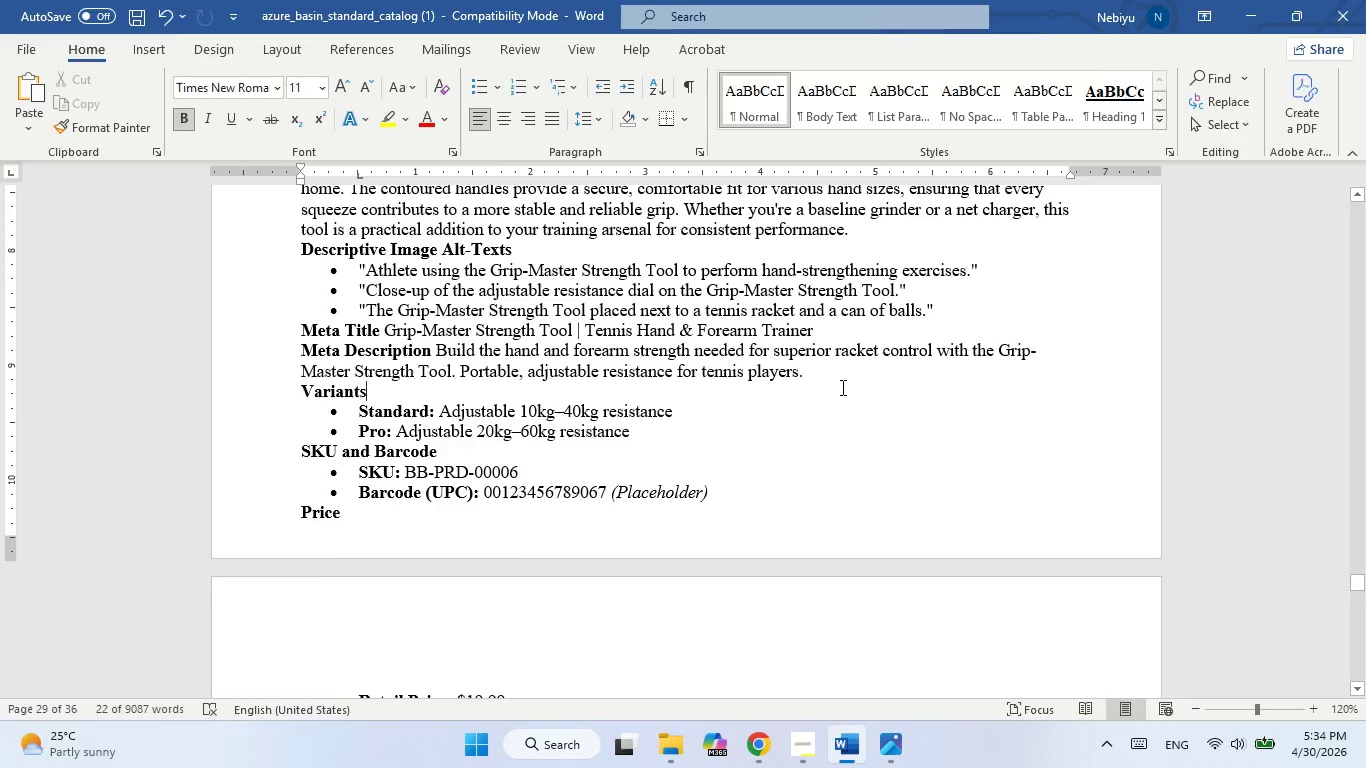 
key(Alt+Tab)
 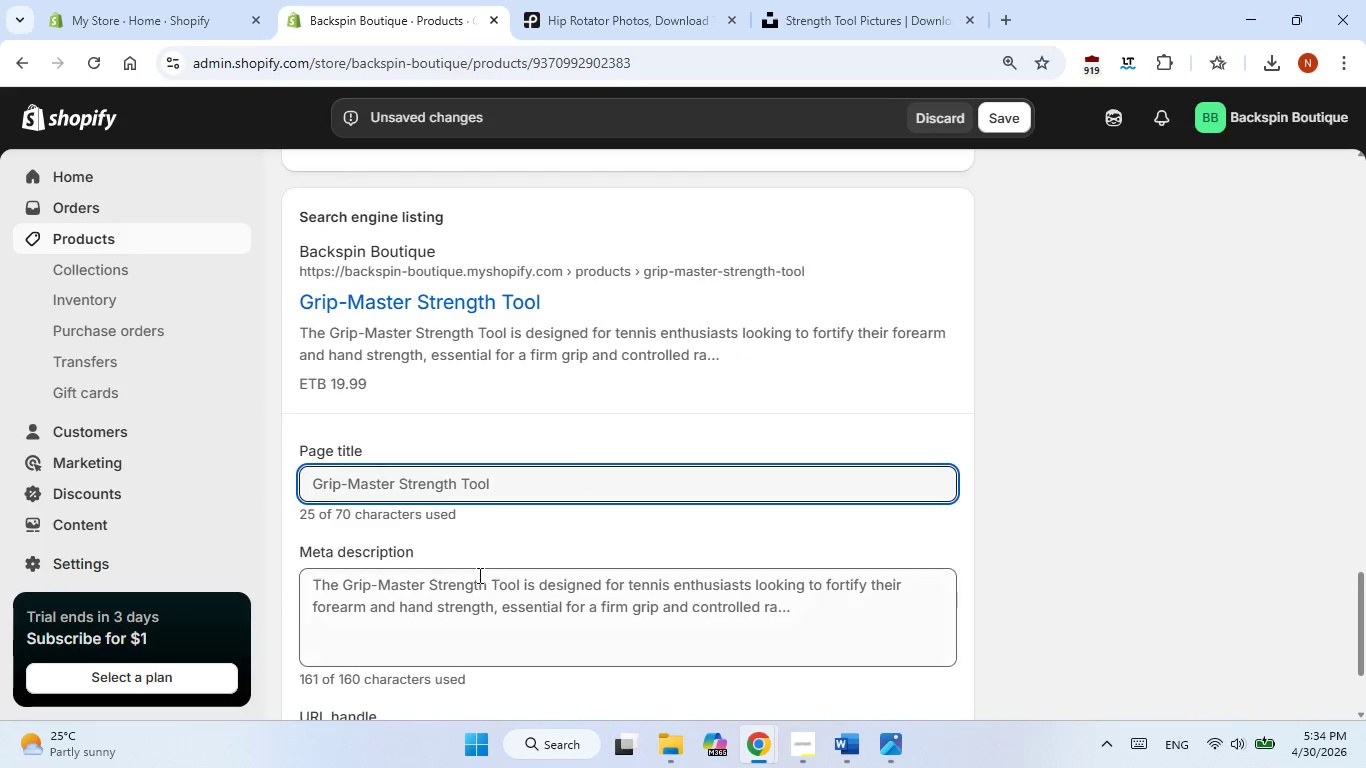 
double_click([466, 594])
 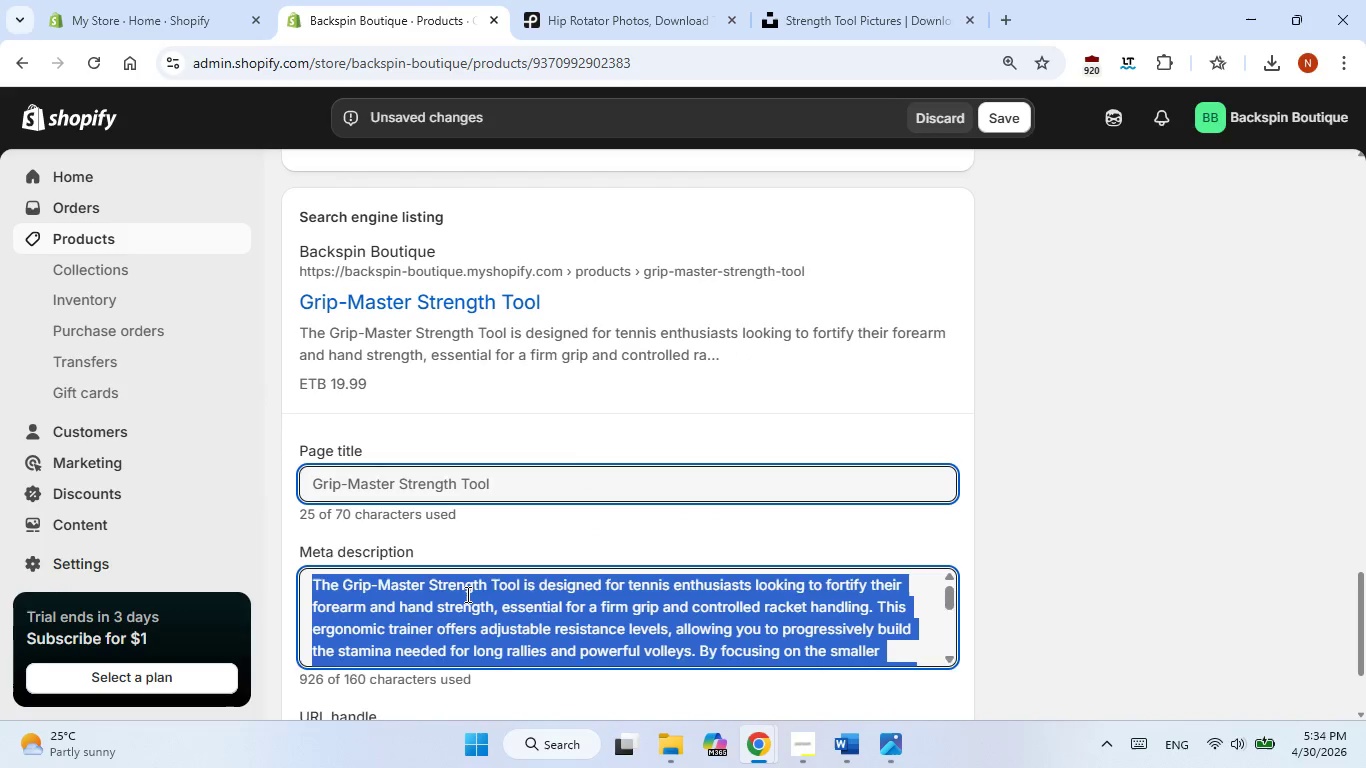 
triple_click([466, 594])
 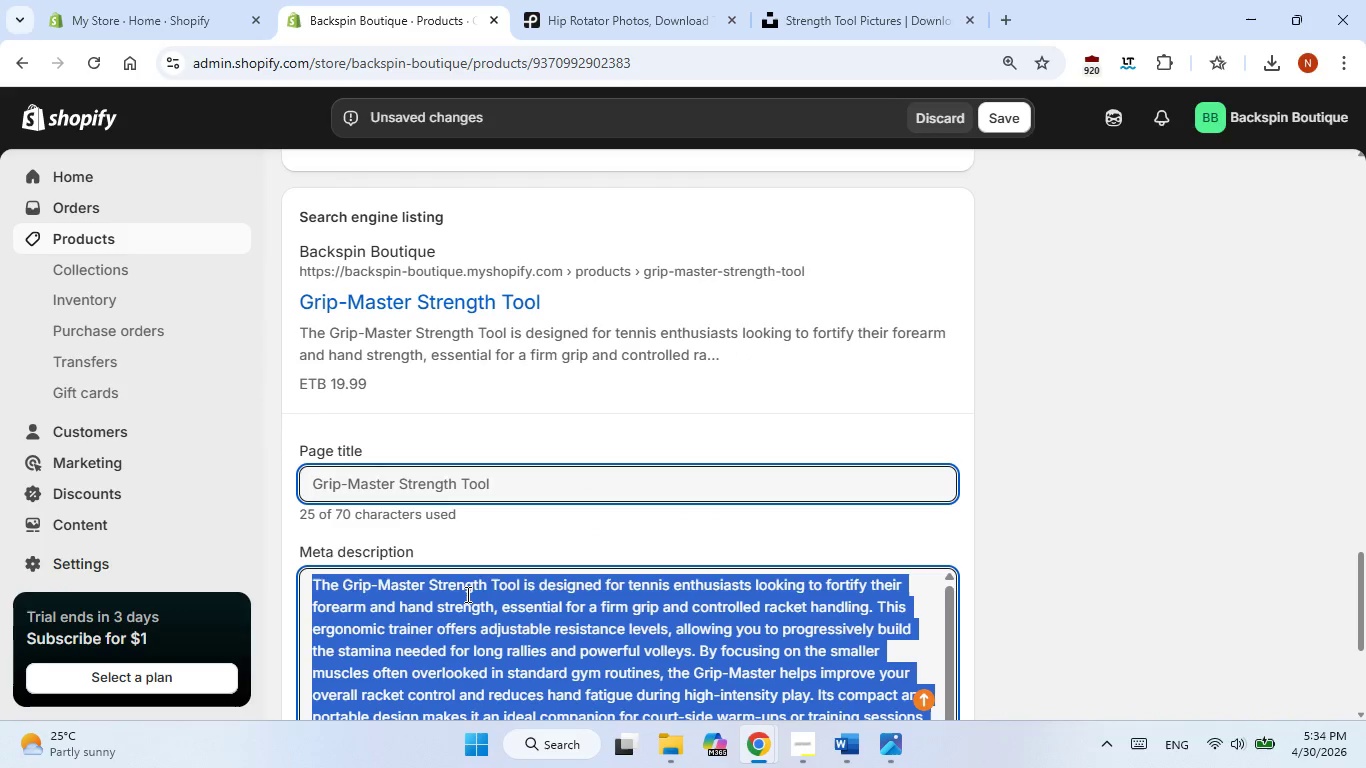 
key(Control+V)
 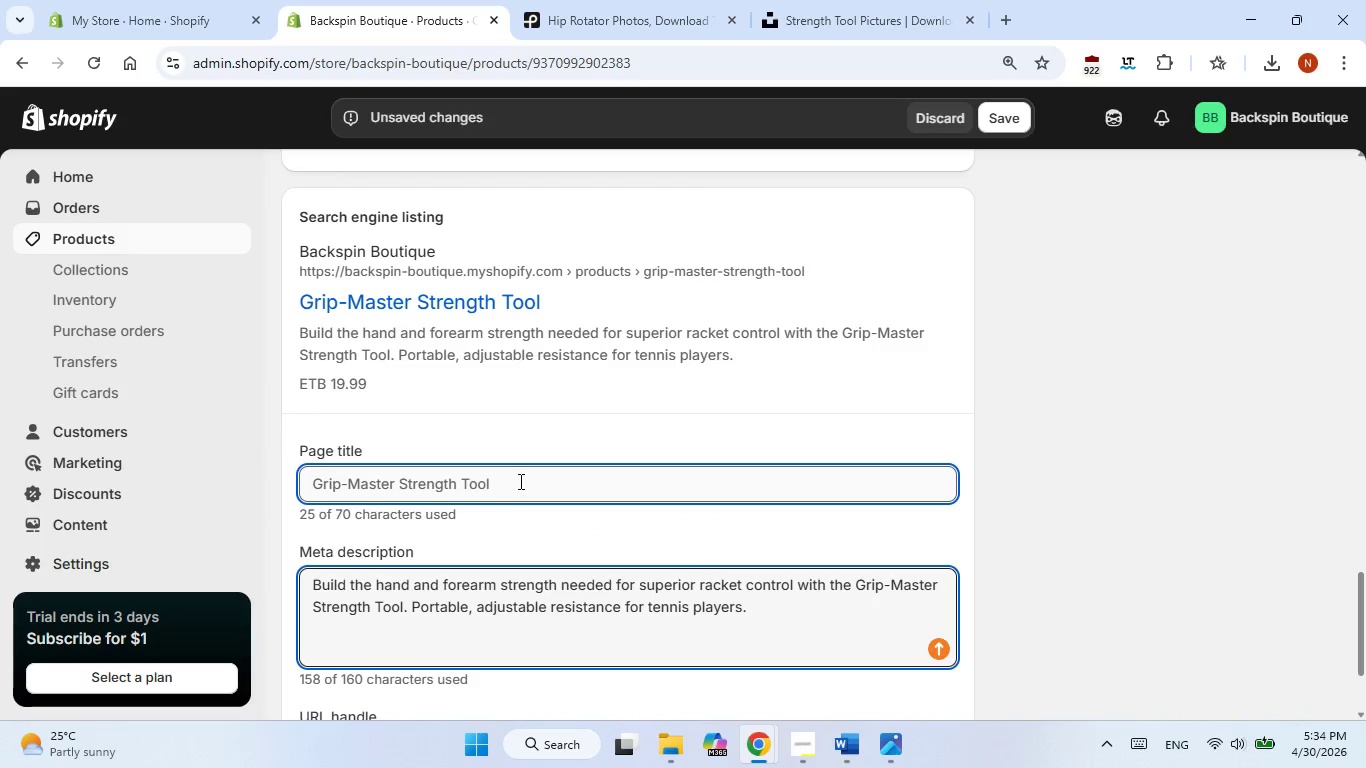 
left_click([519, 481])
 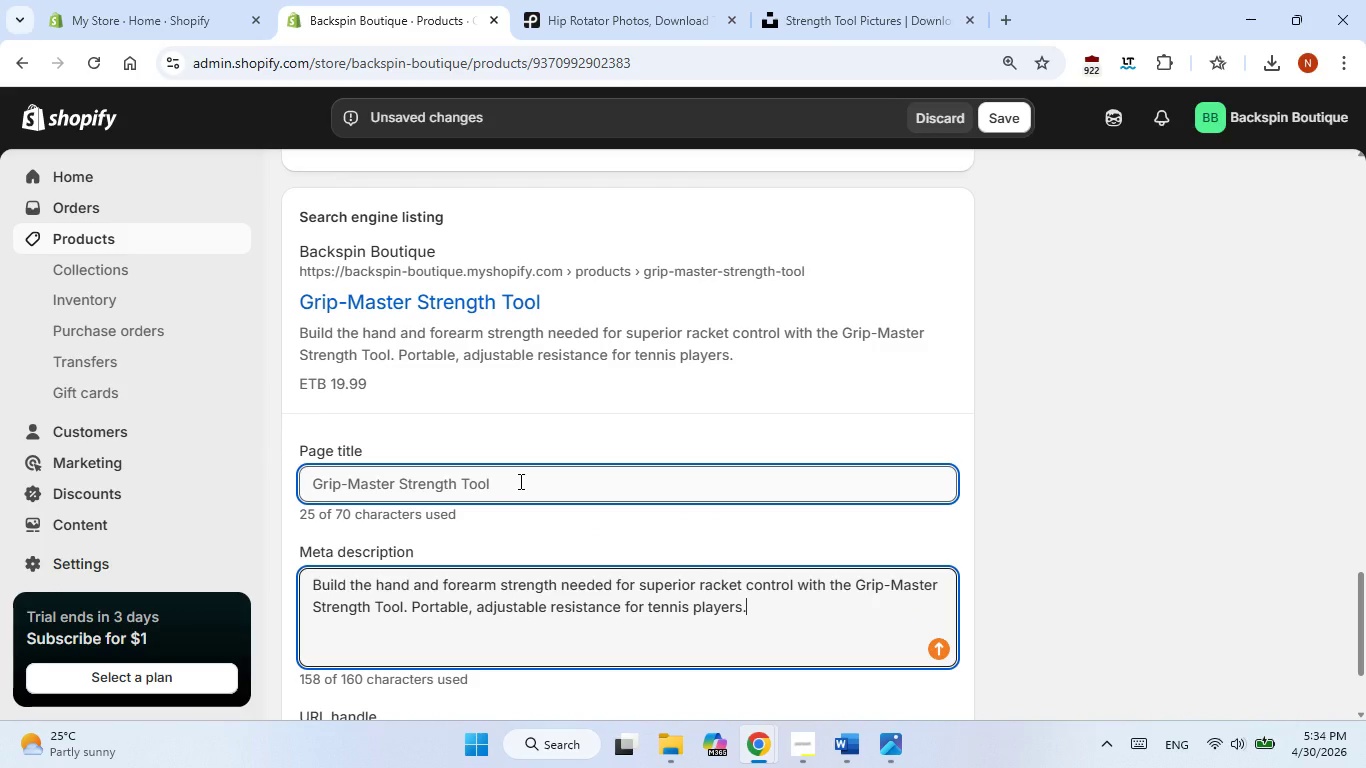 
key(Alt+AltLeft)
 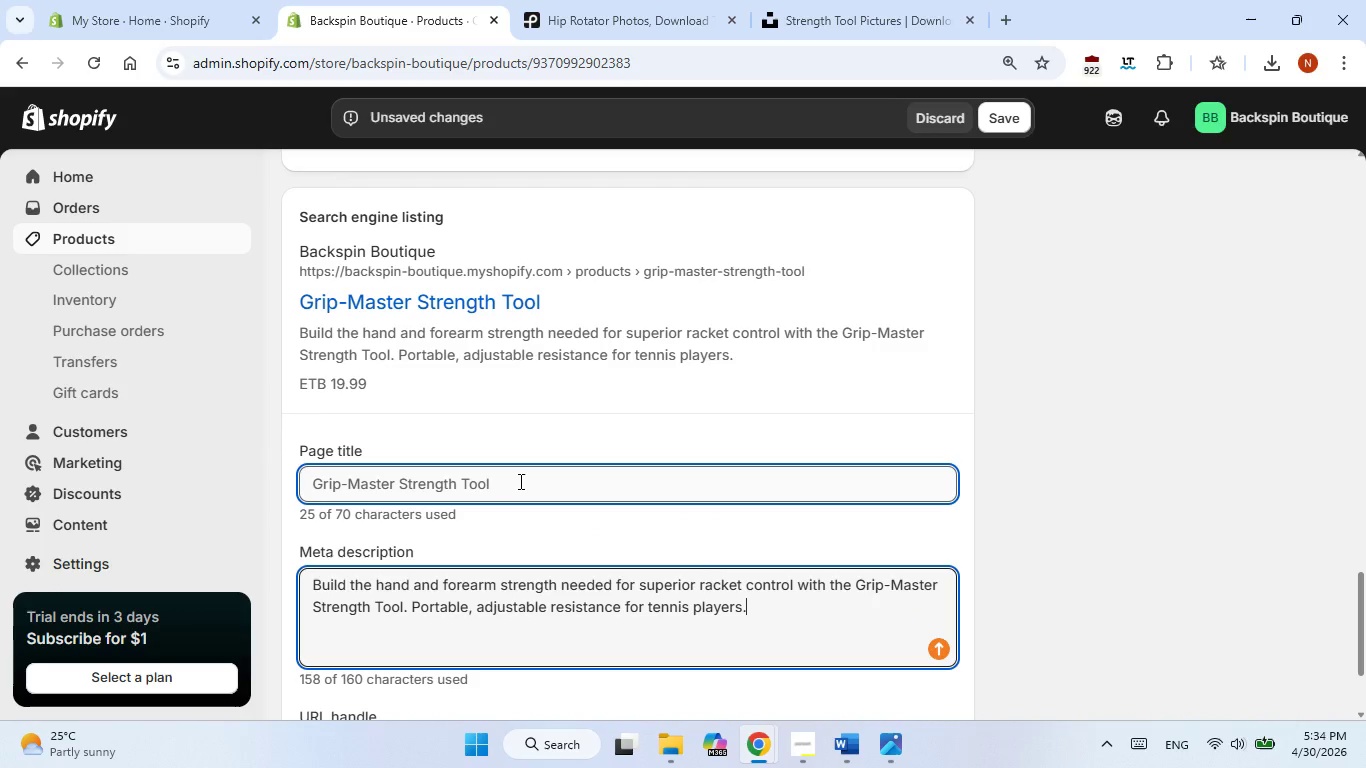 
key(Alt+Tab)
 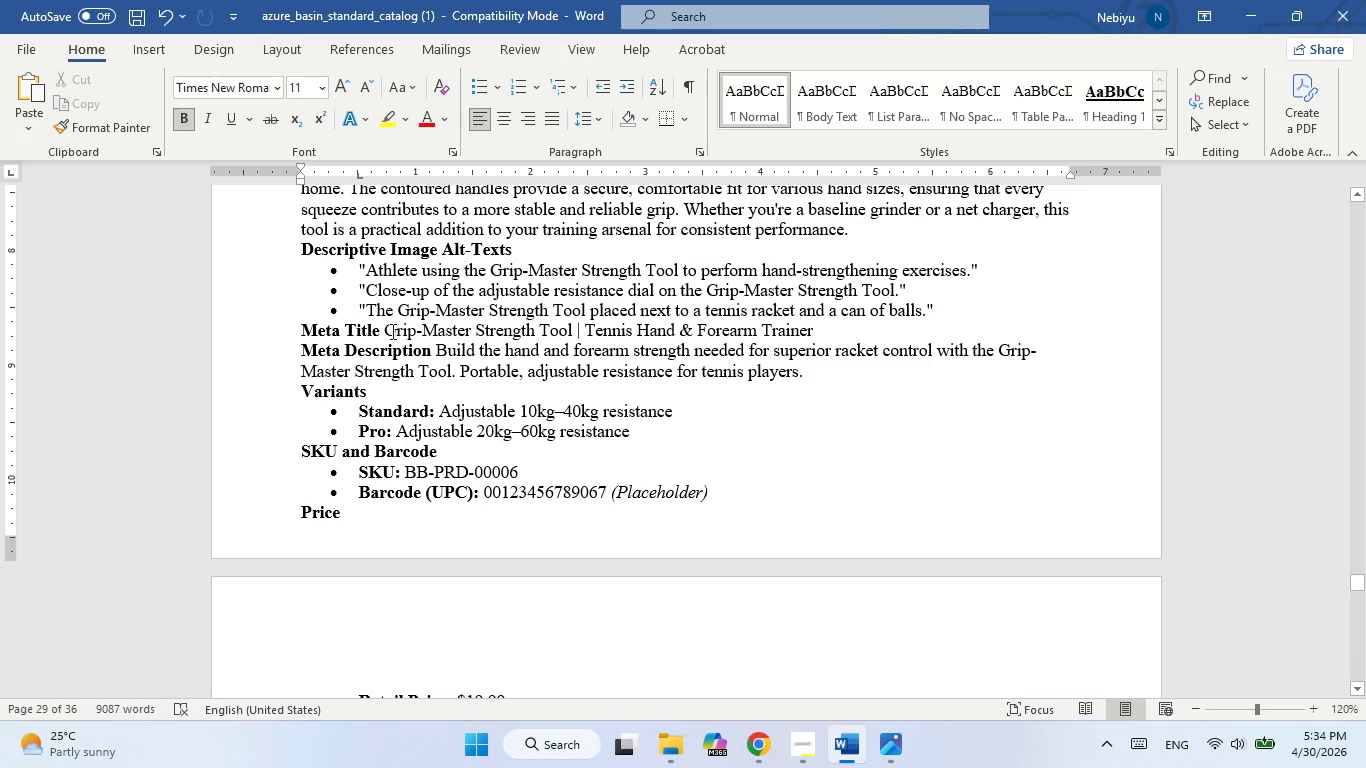 
left_click_drag(start_coordinate=[385, 334], to_coordinate=[854, 326])
 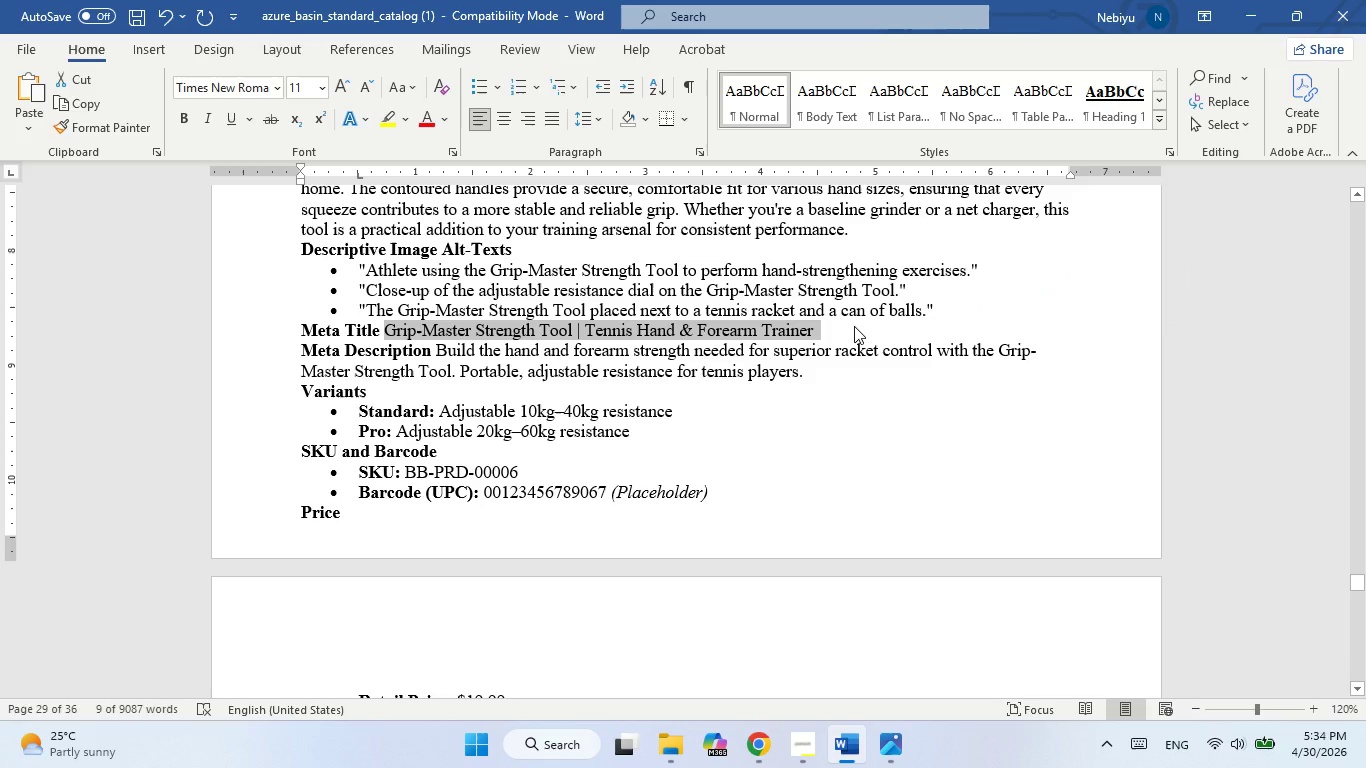 
key(Control+C)
 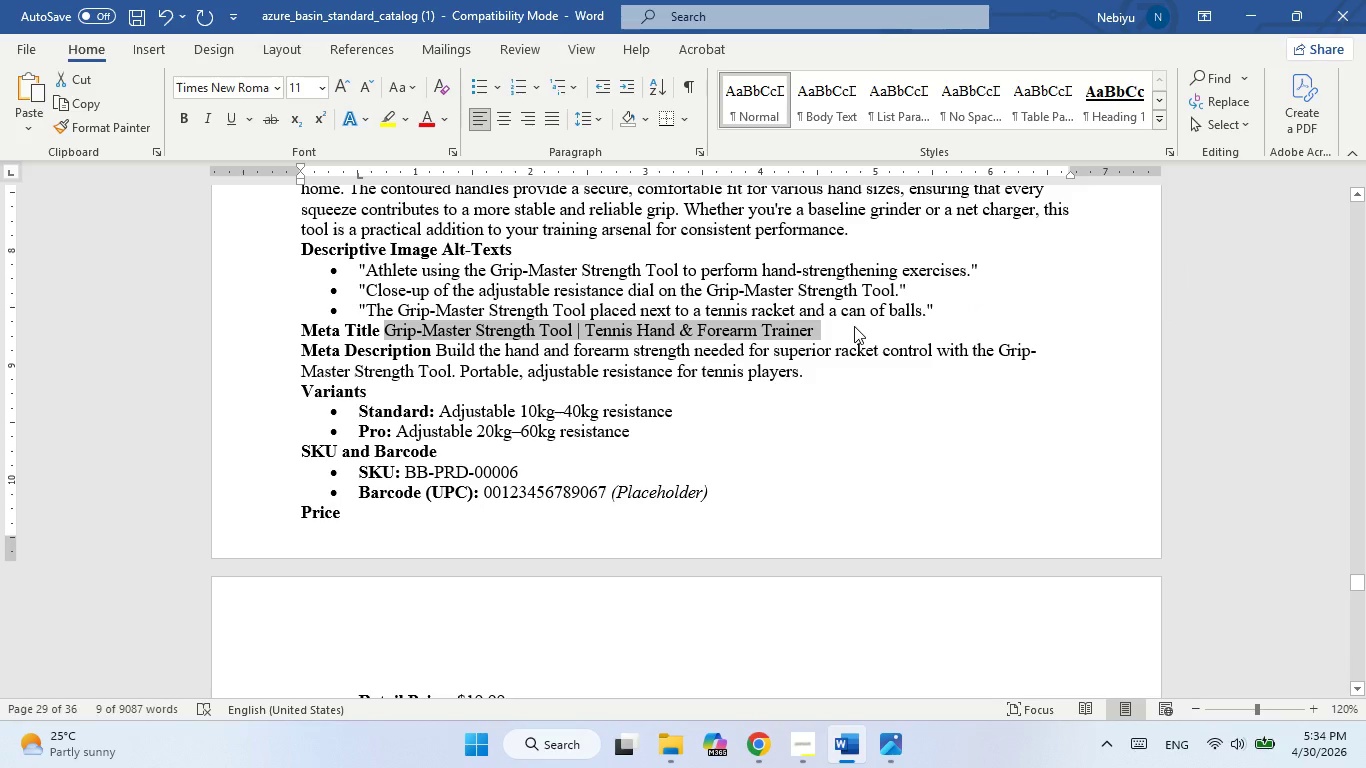 
key(Alt+AltLeft)
 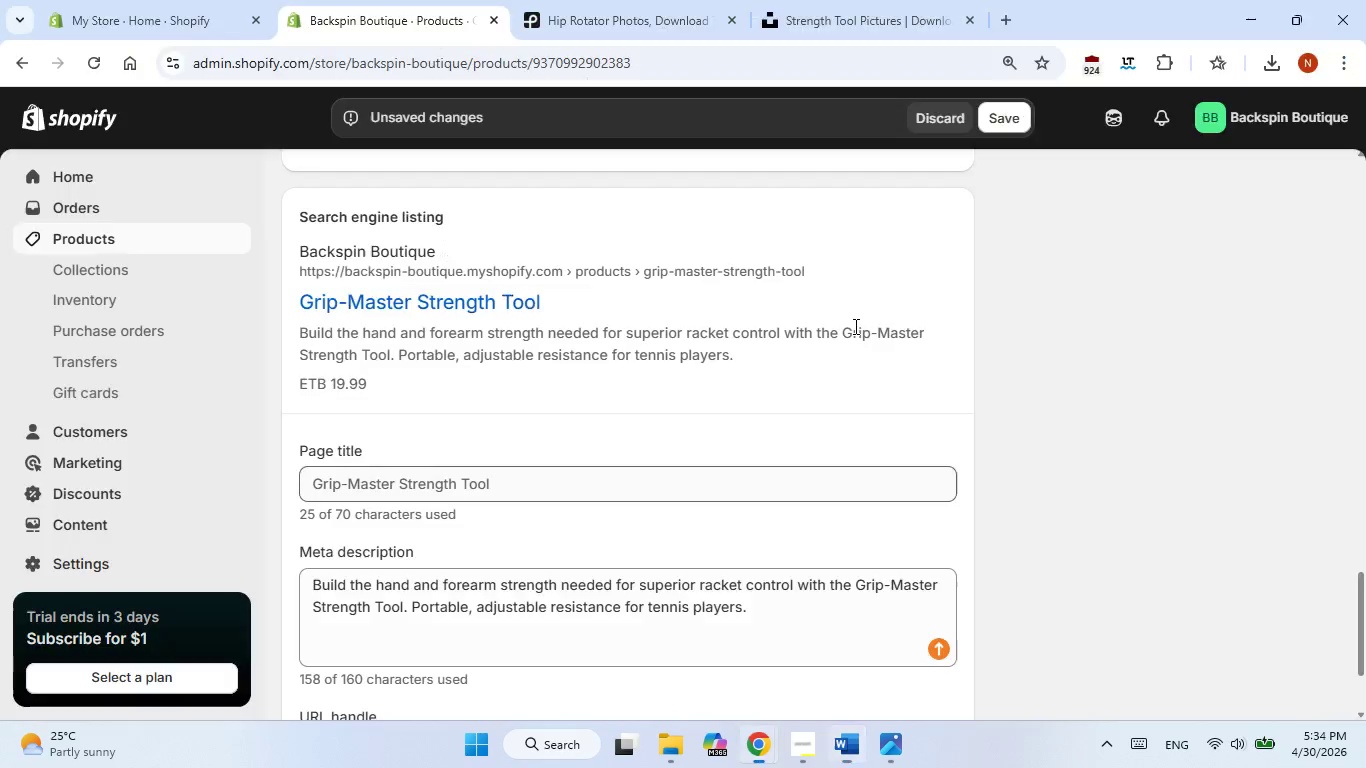 
key(Alt+Tab)
 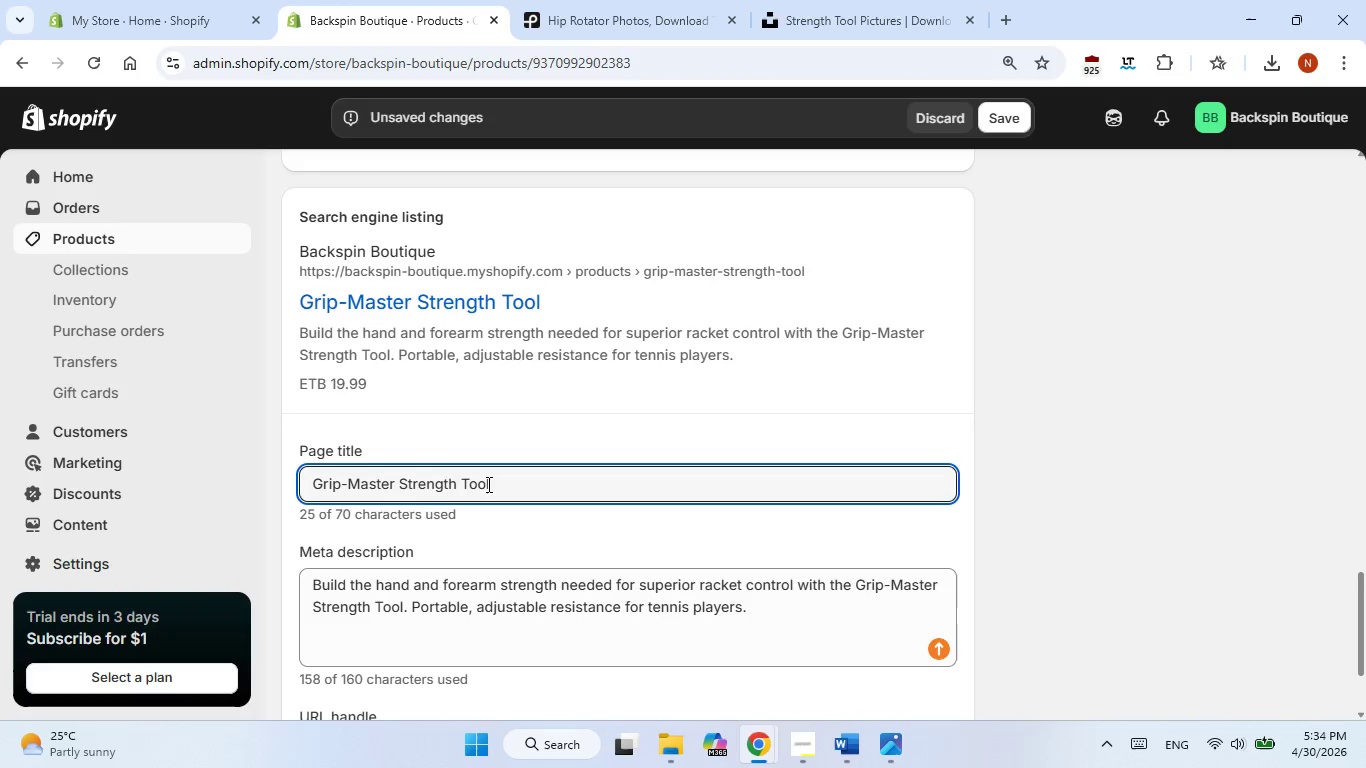 
double_click([487, 484])
 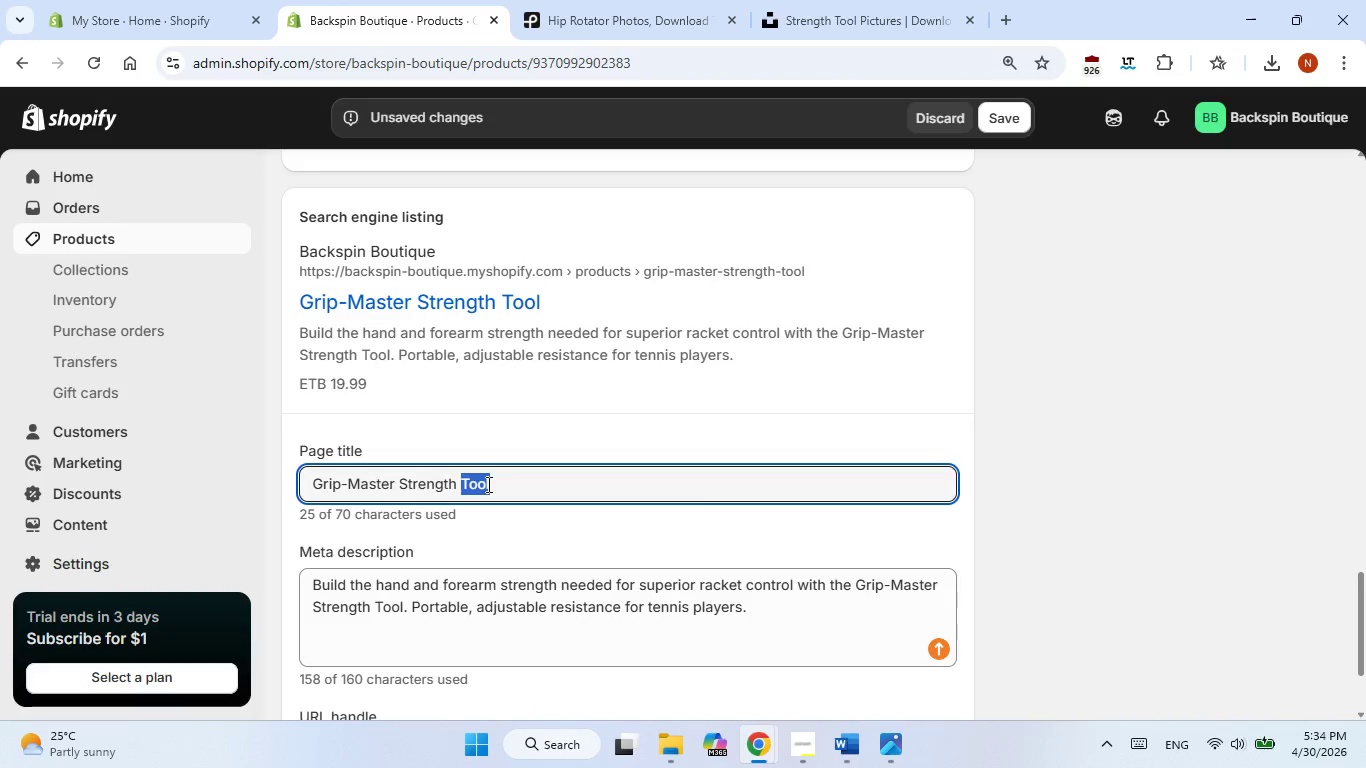 
triple_click([487, 484])
 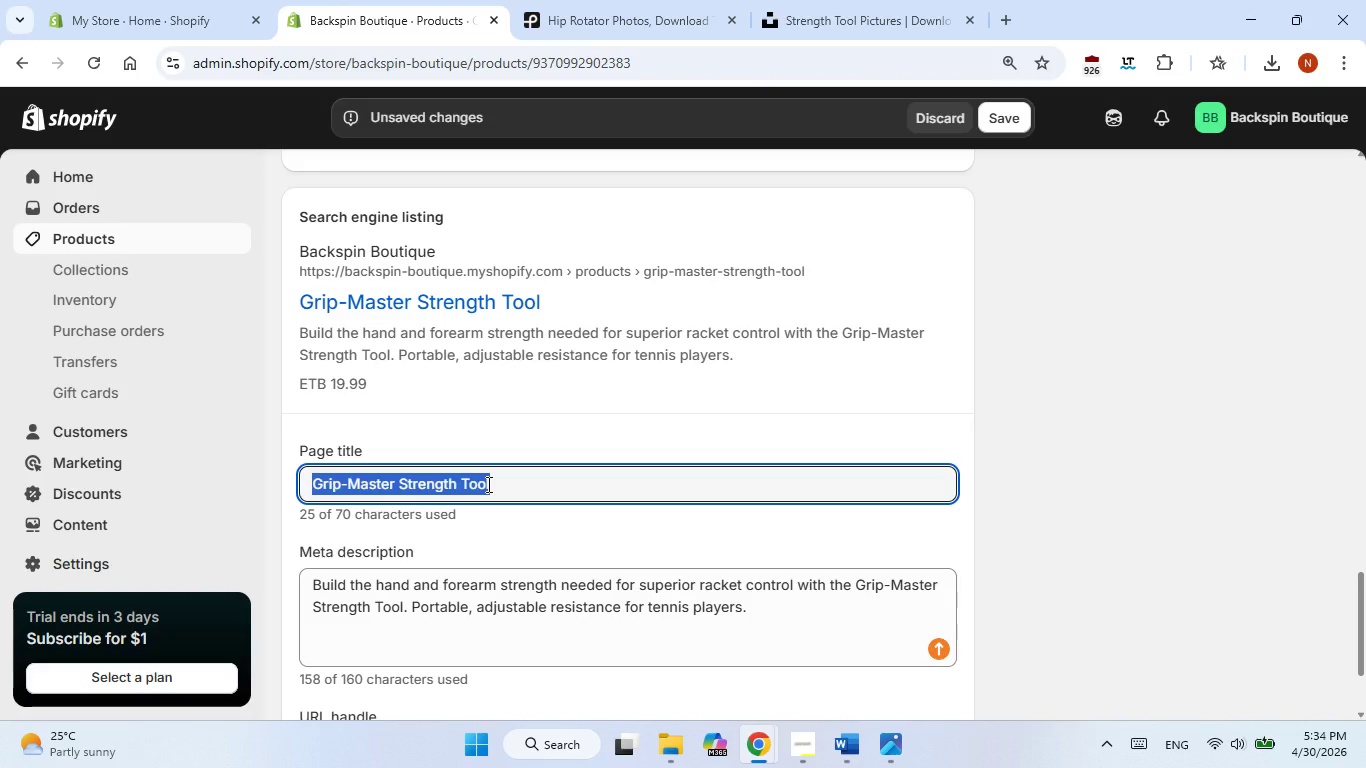 
key(Control+V)
 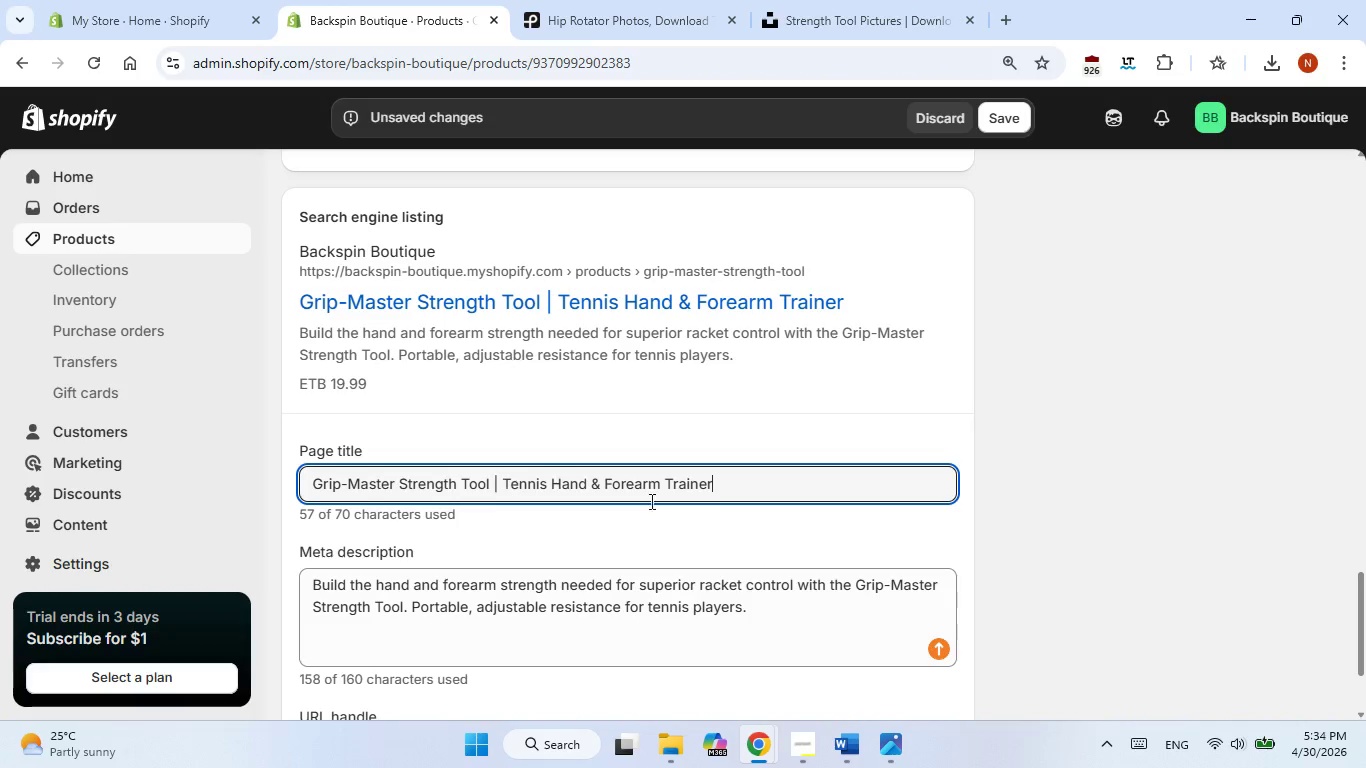 
mouse_move([820, 519])
 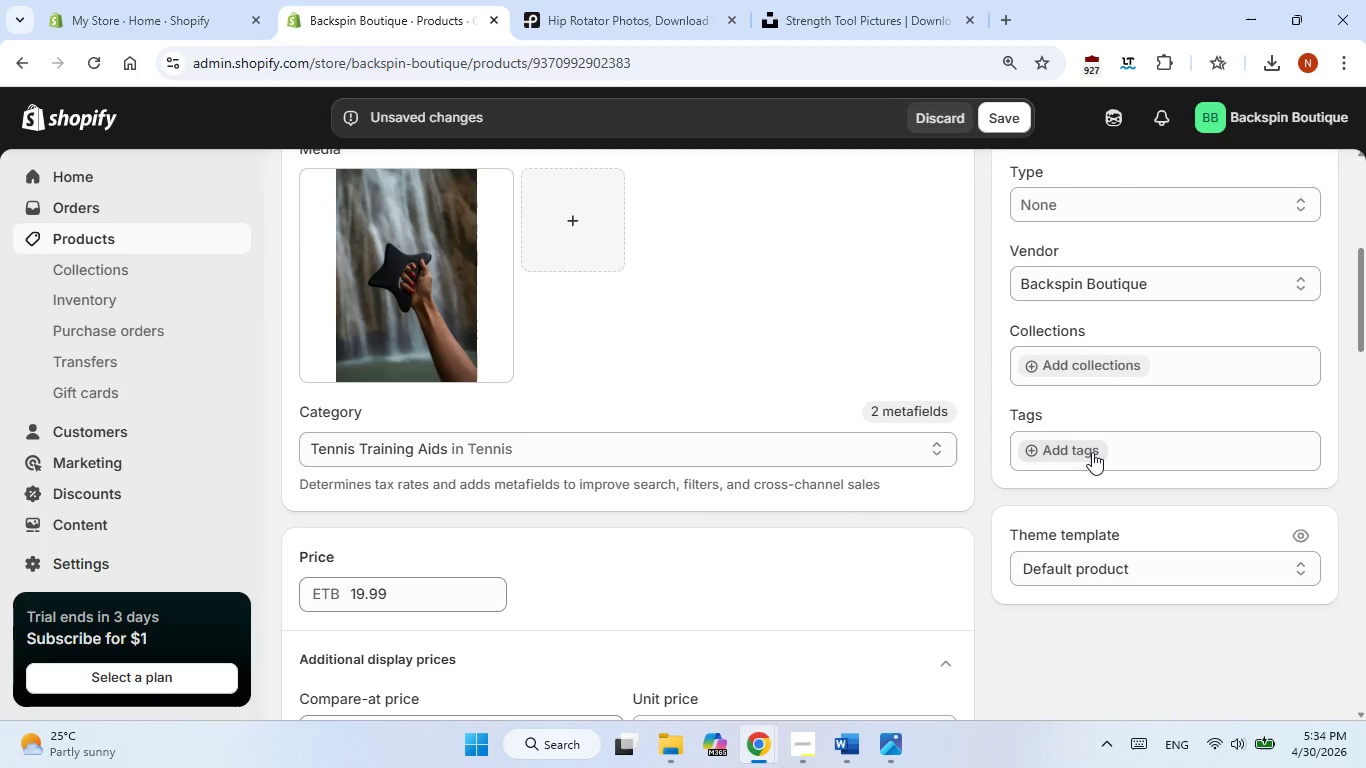 
left_click([1092, 452])
 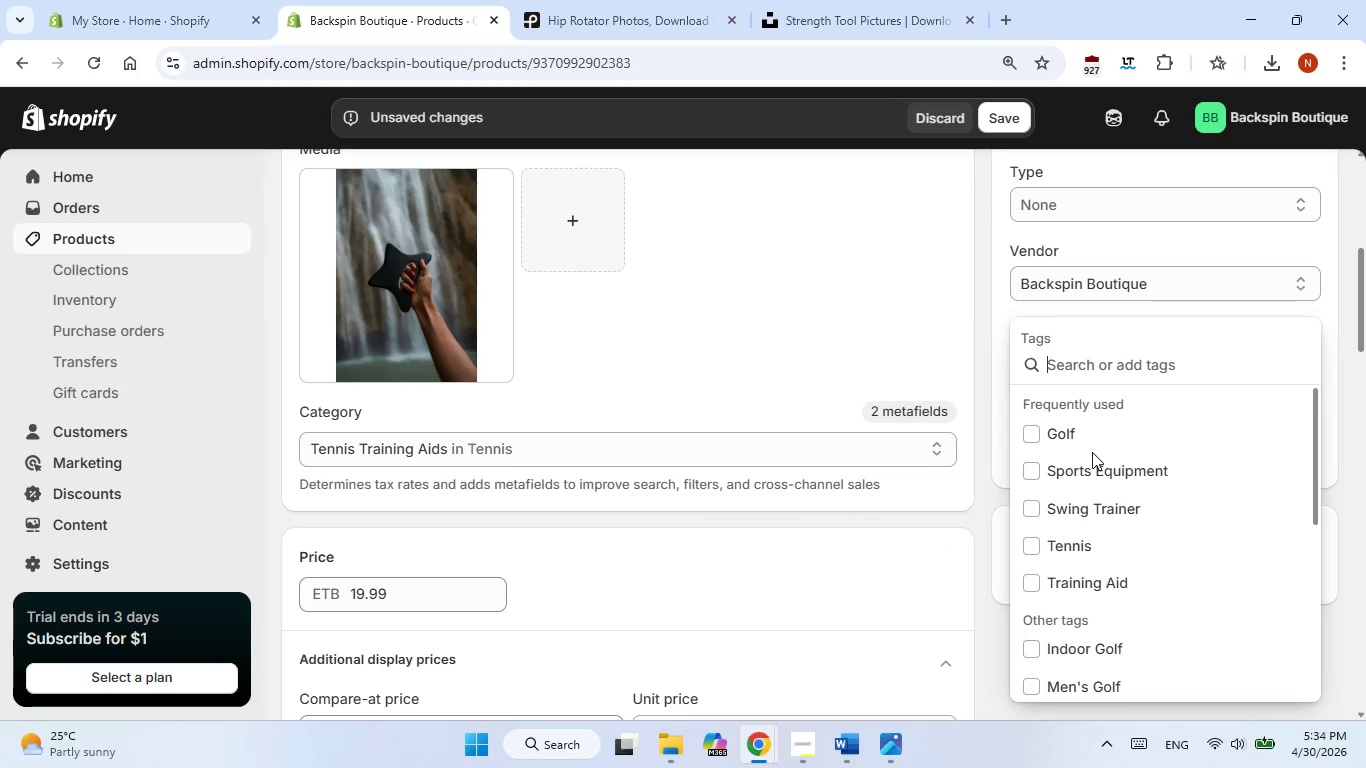 
key(Alt+AltLeft)
 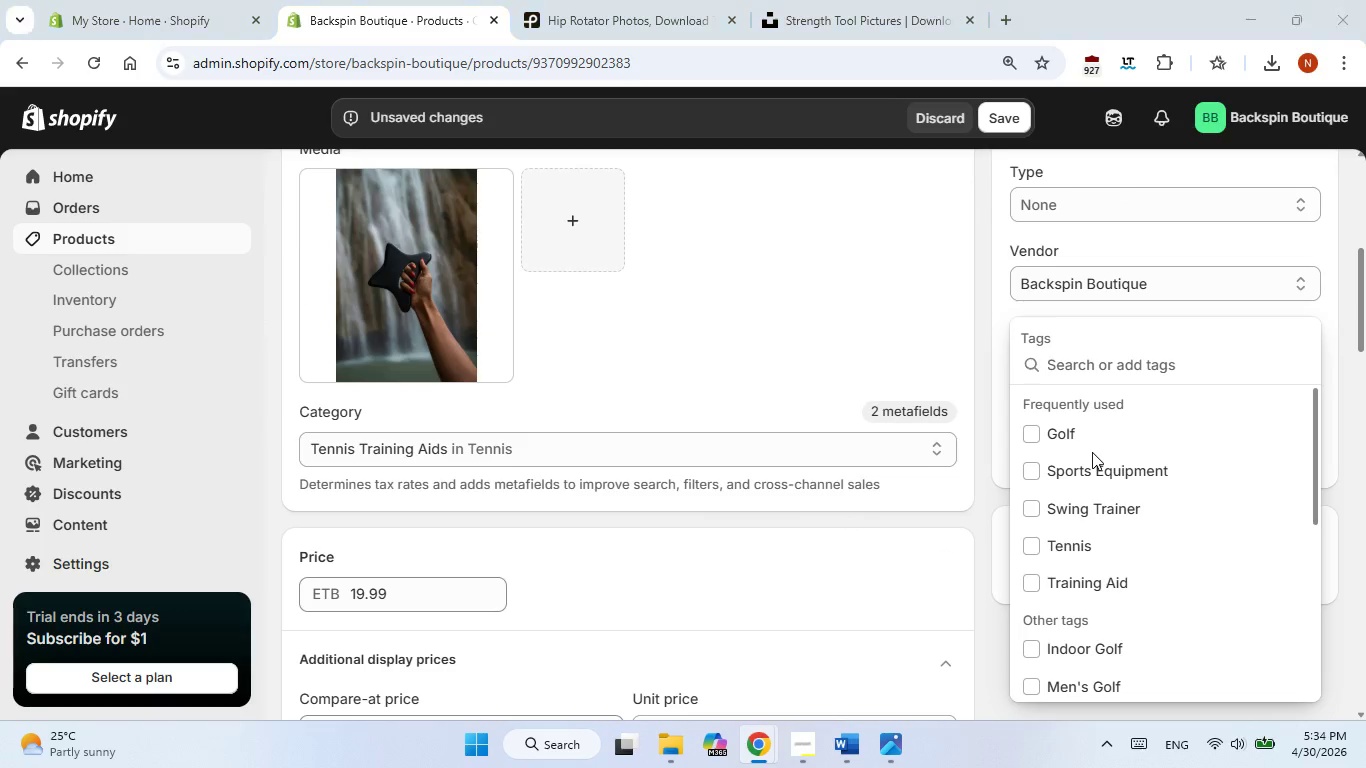 
key(Alt+Tab)
 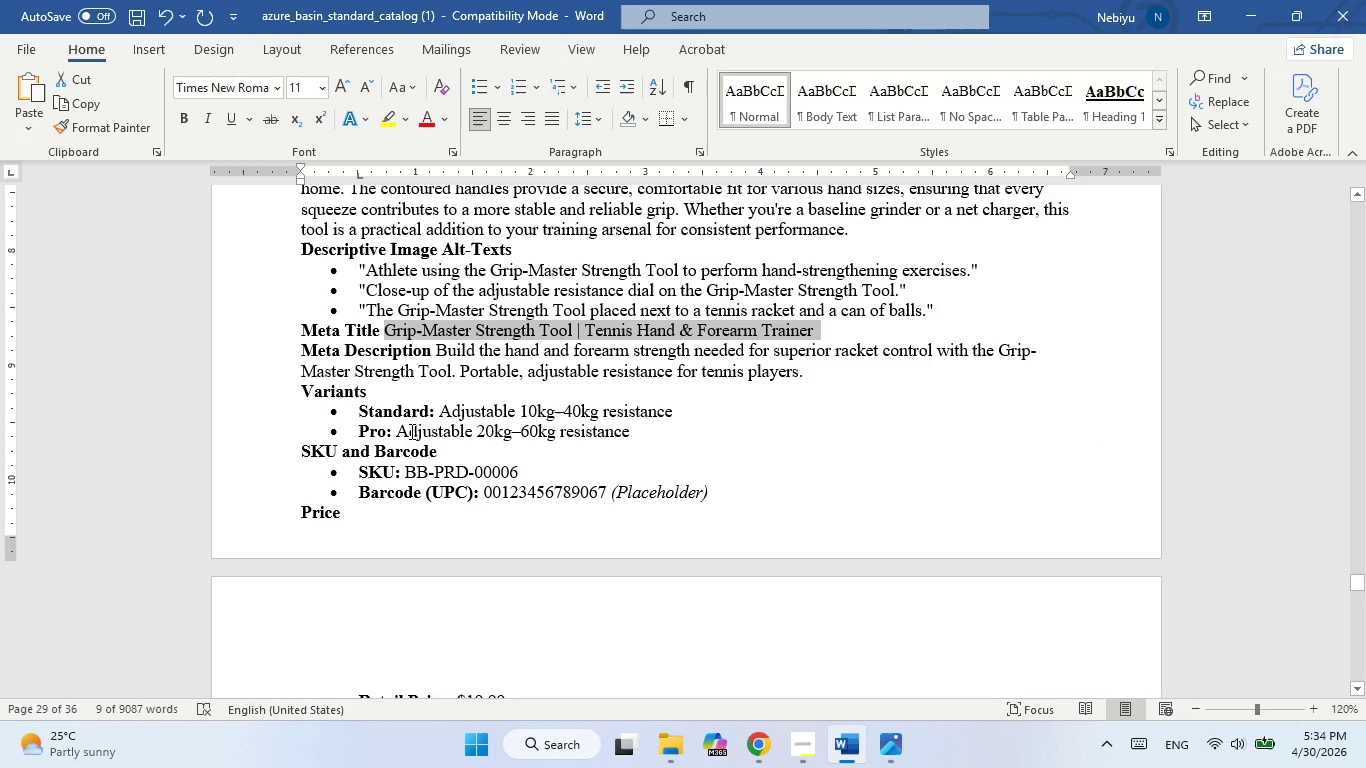 
scroll: coordinate [410, 431], scroll_direction: down, amount: 3.0
 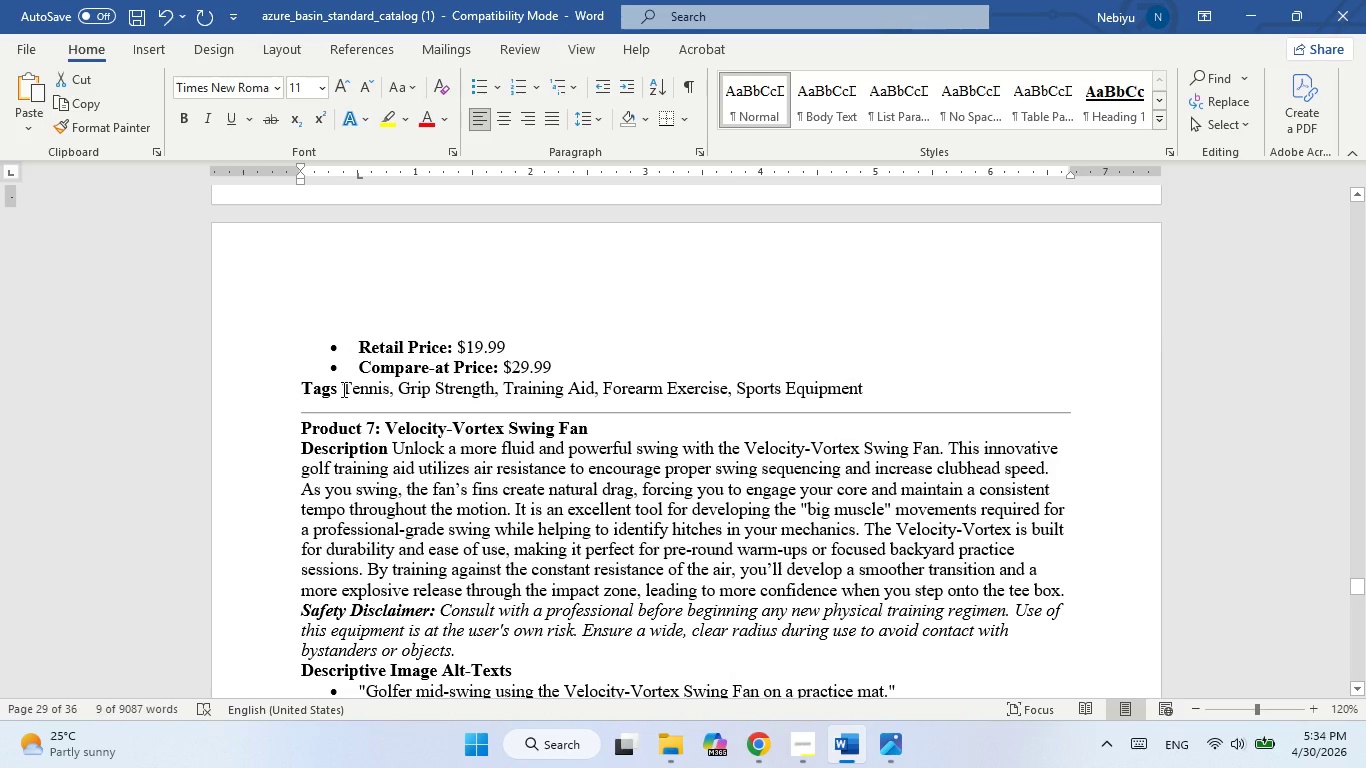 
left_click_drag(start_coordinate=[342, 389], to_coordinate=[863, 388])
 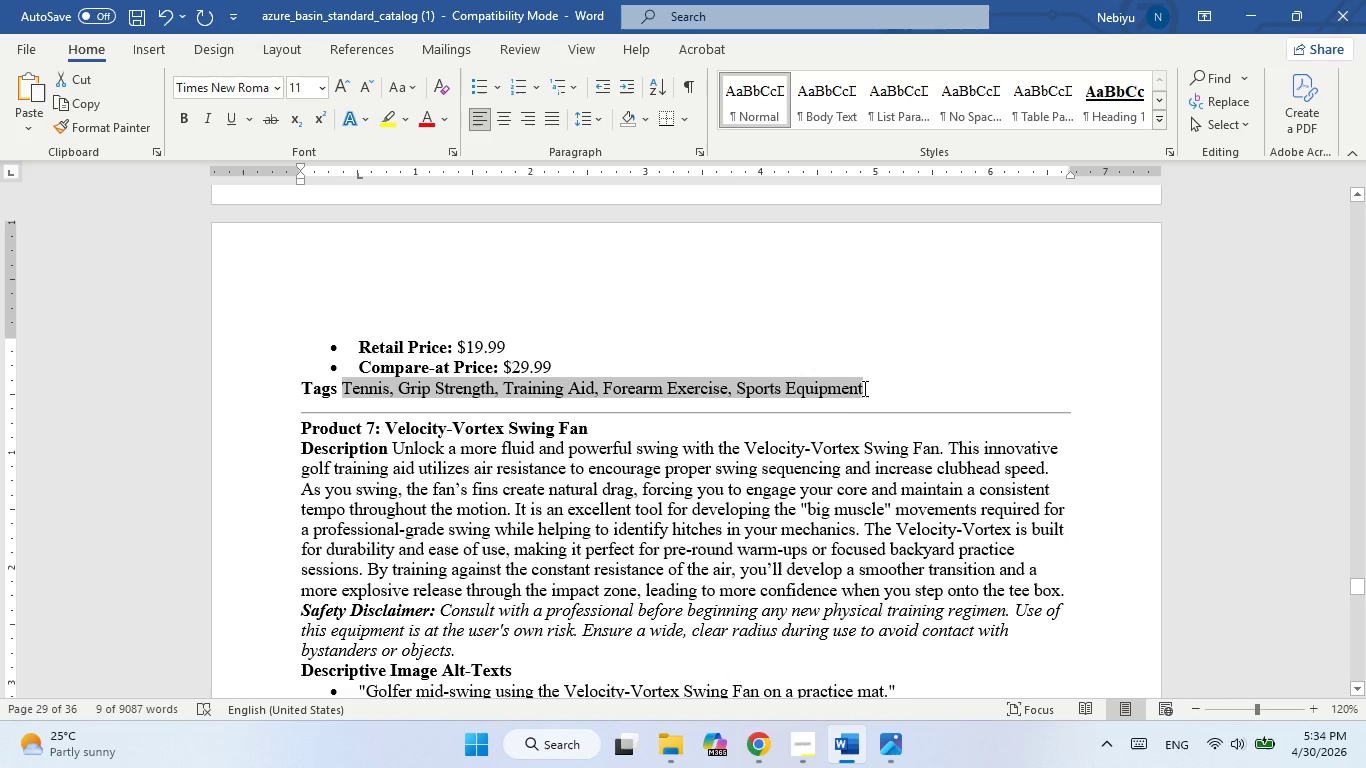 
key(Control+C)
 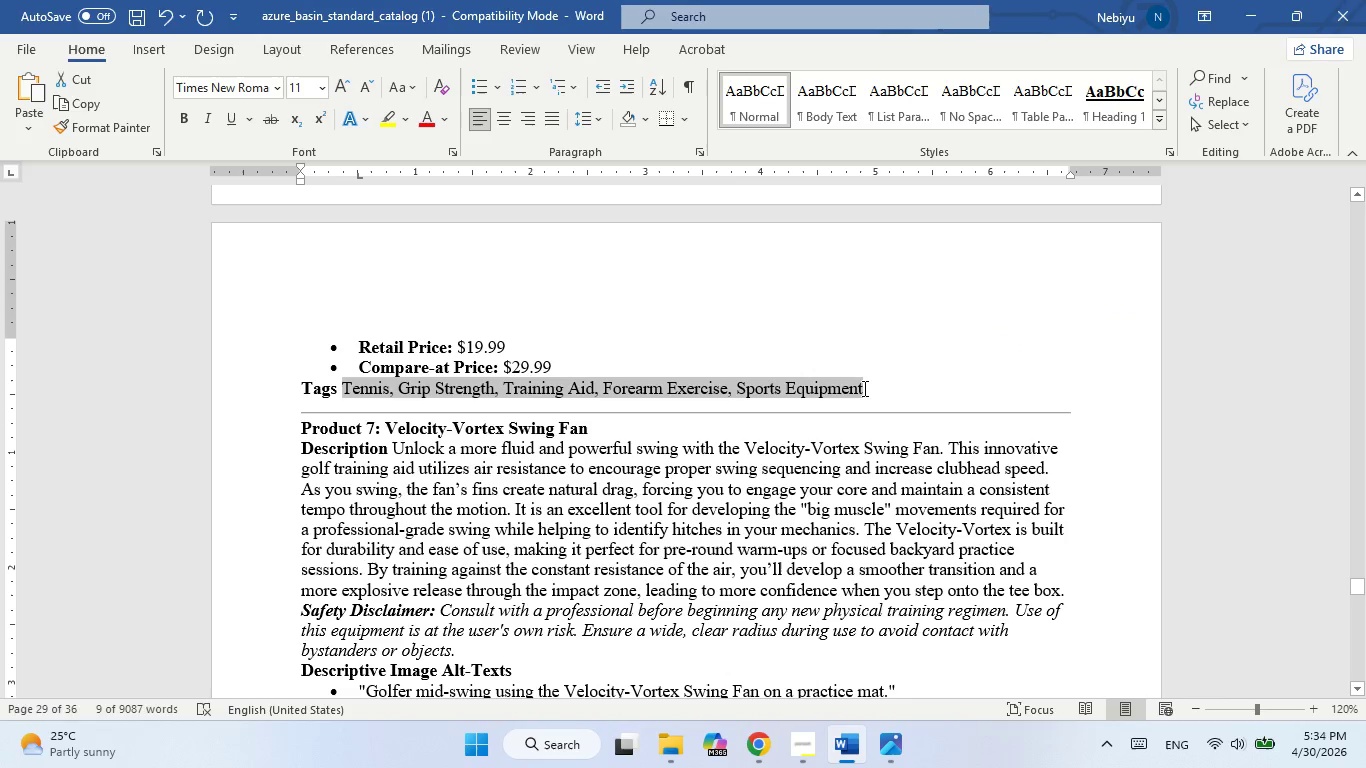 
key(Alt+AltLeft)
 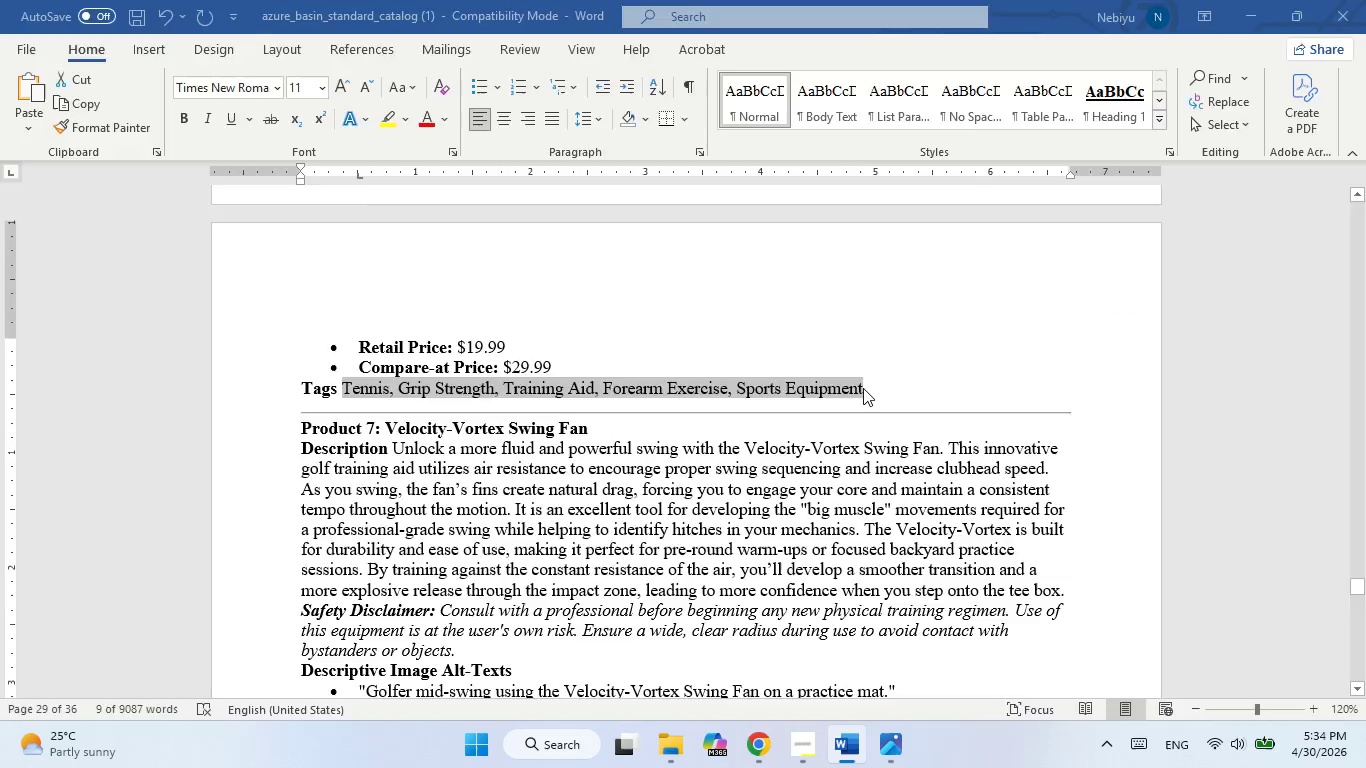 
key(Alt+Tab)
 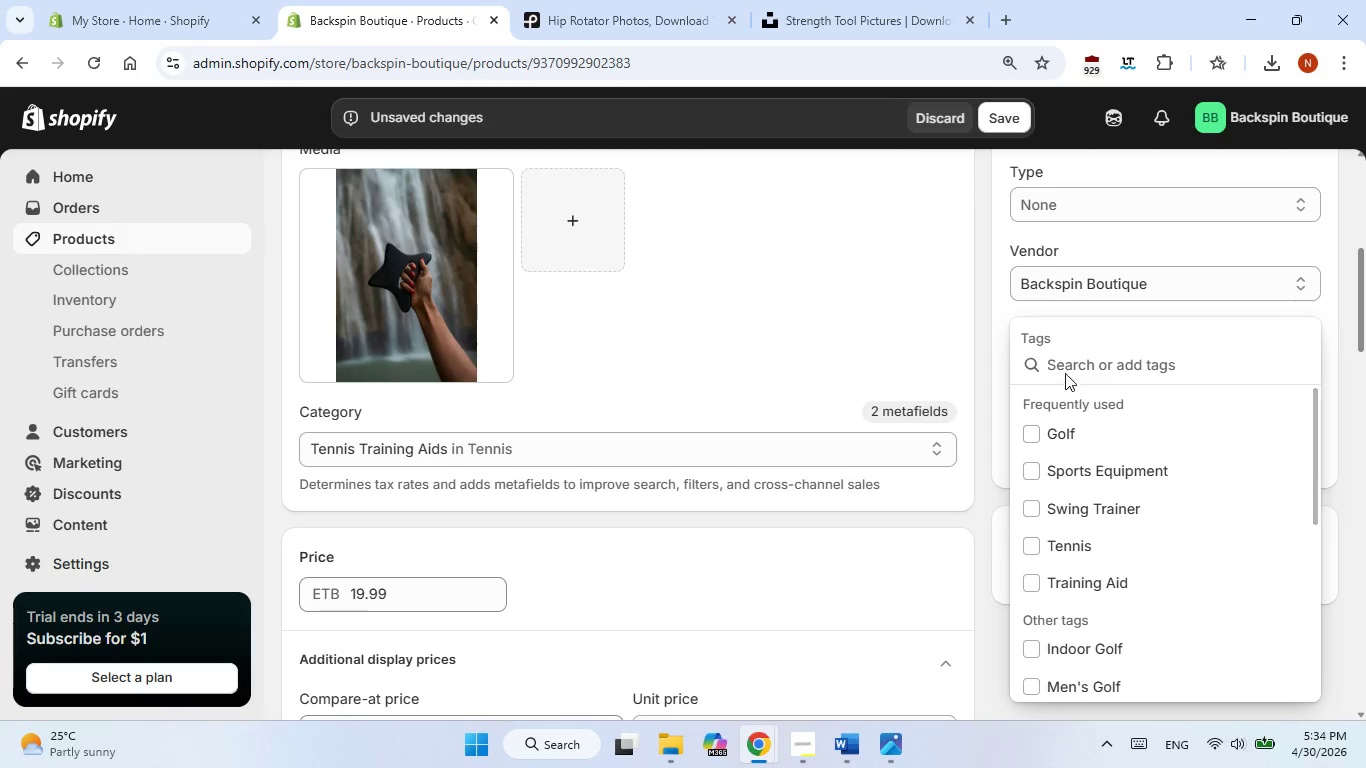 
key(Control+V)
 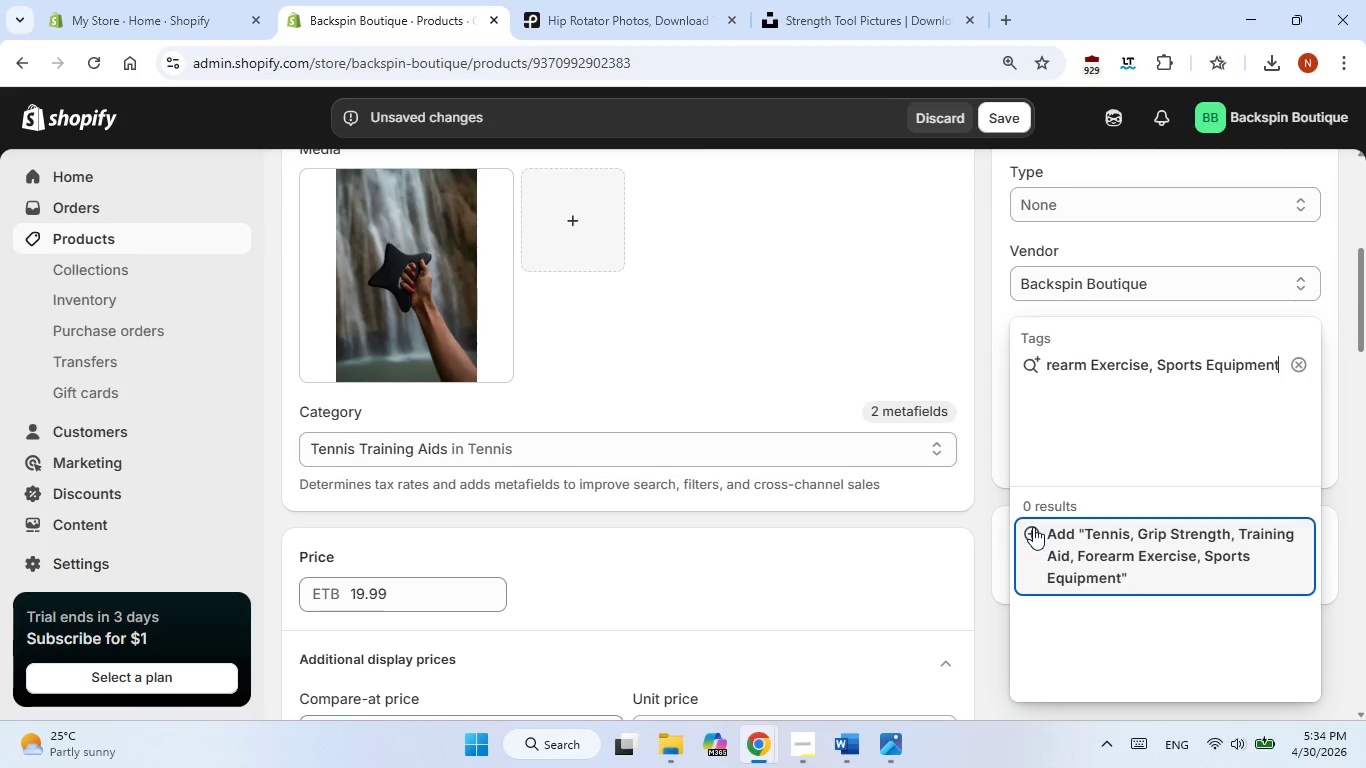 
left_click([1033, 530])
 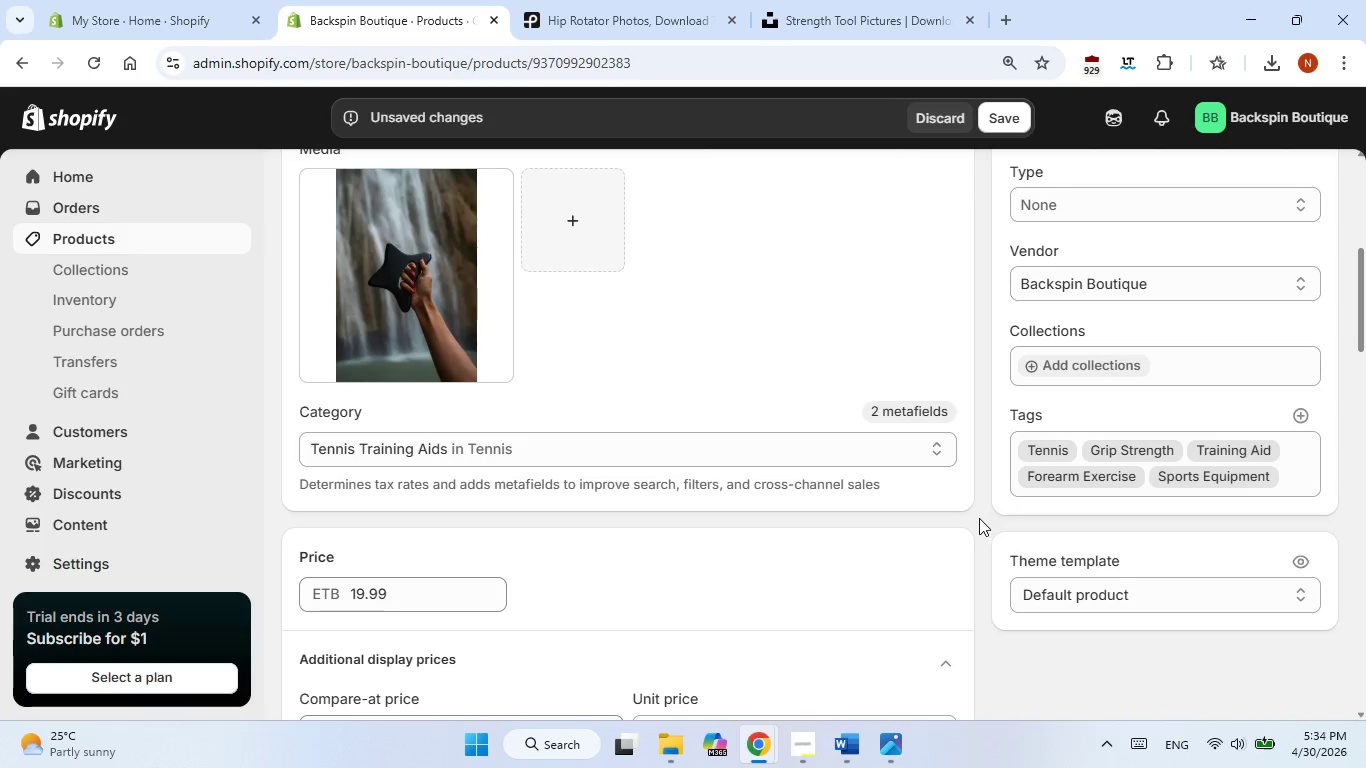 
left_click([978, 518])
 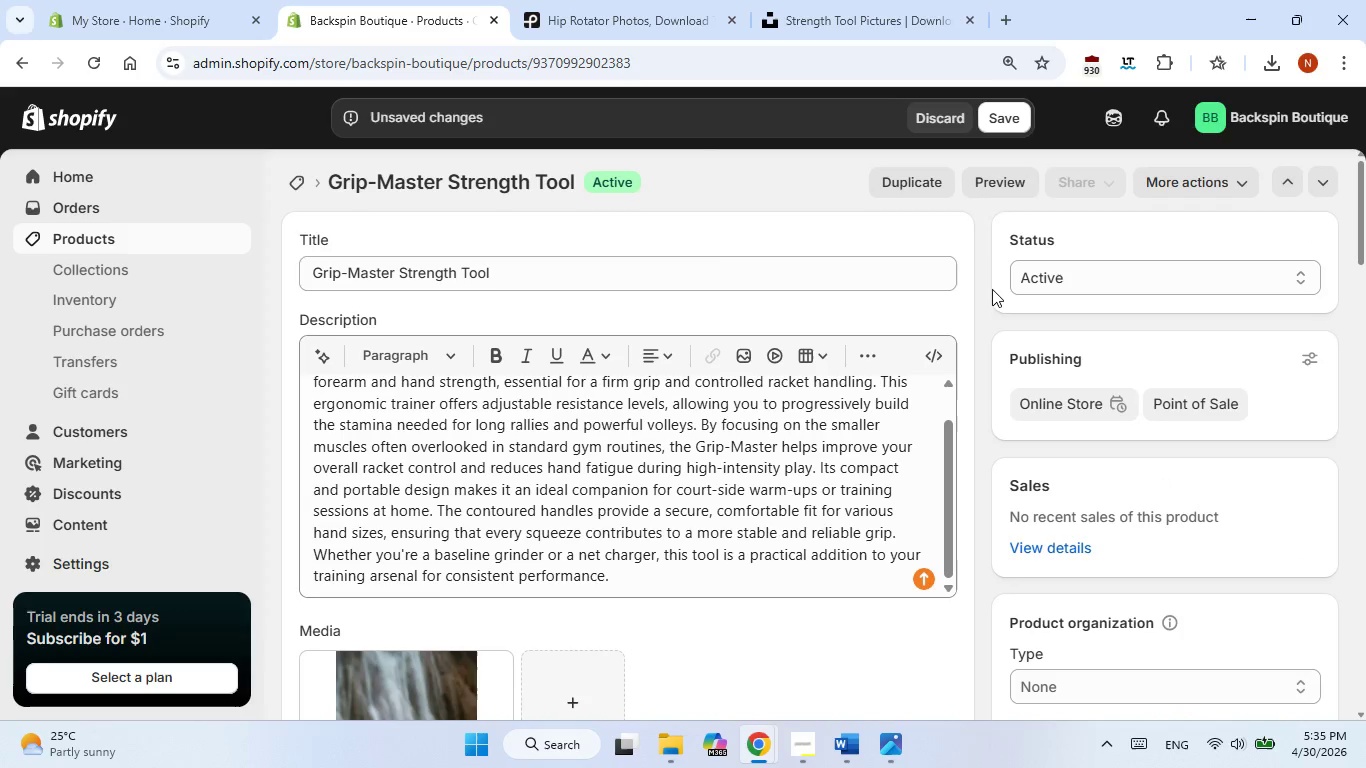 
left_click([1006, 118])
 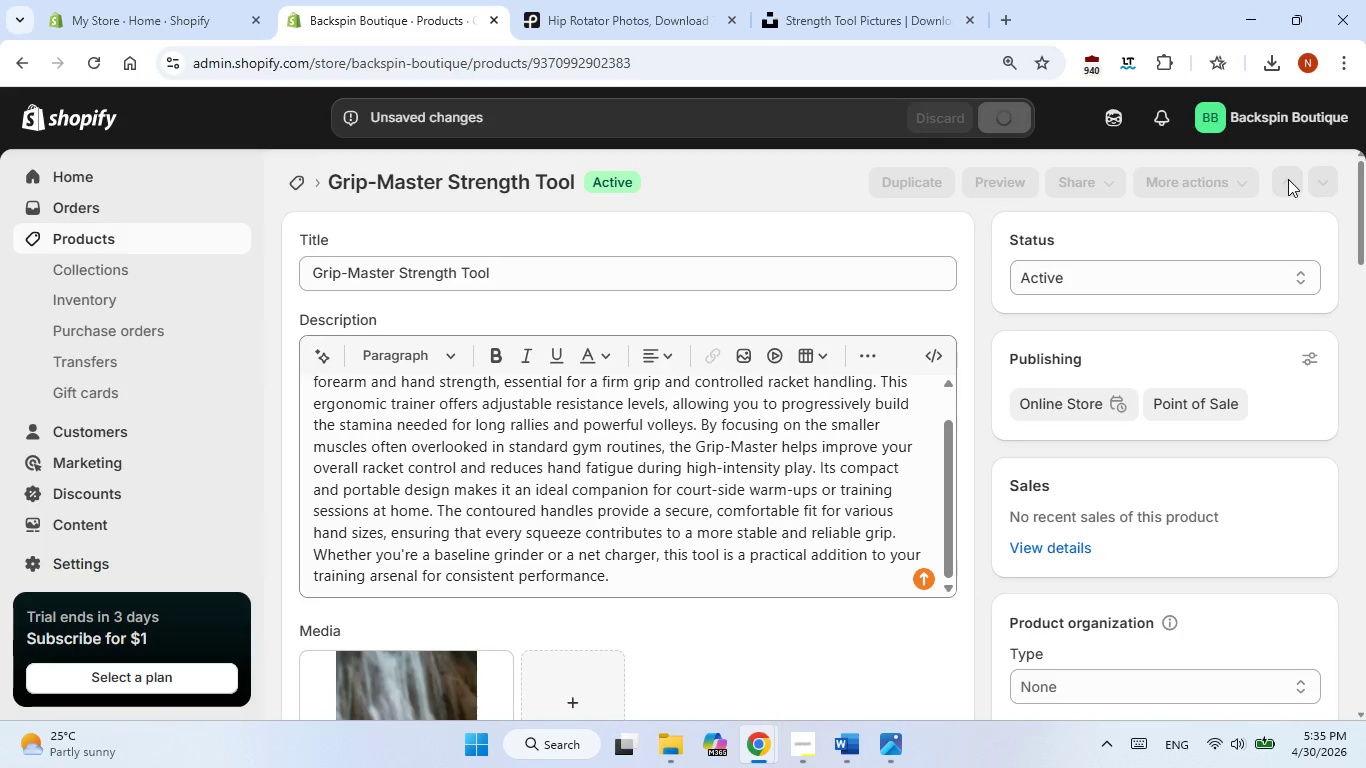 
wait(10.98)
 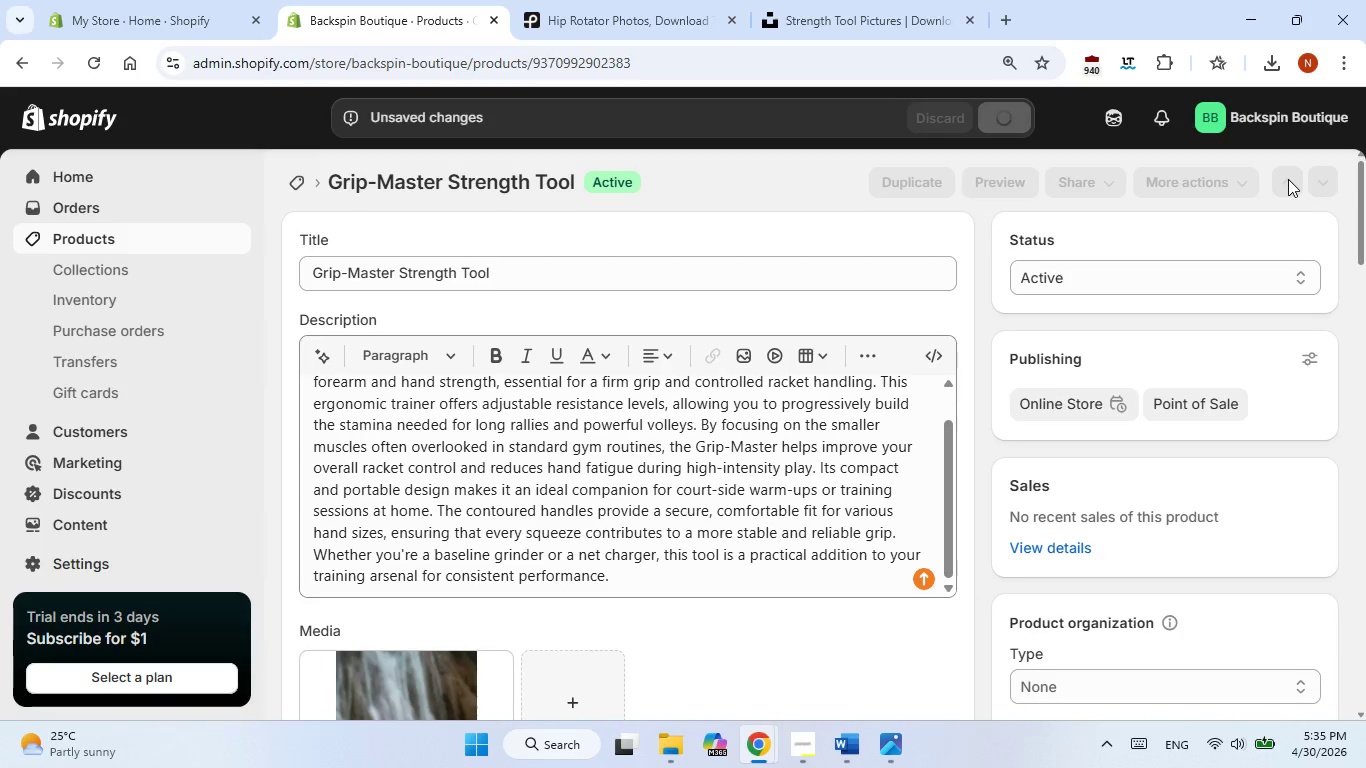 
left_click([802, 735])